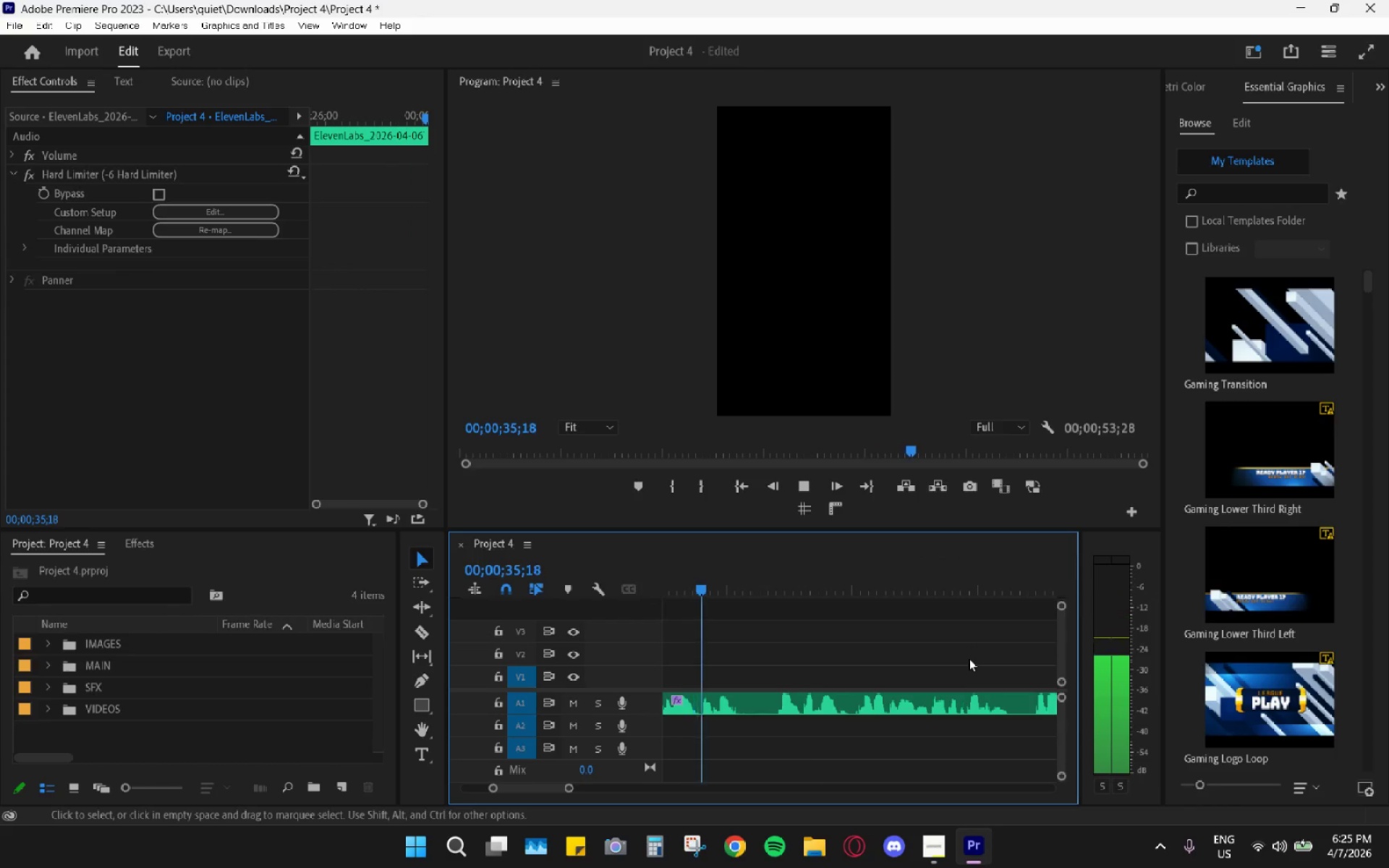 
key(Control+ControlLeft)
 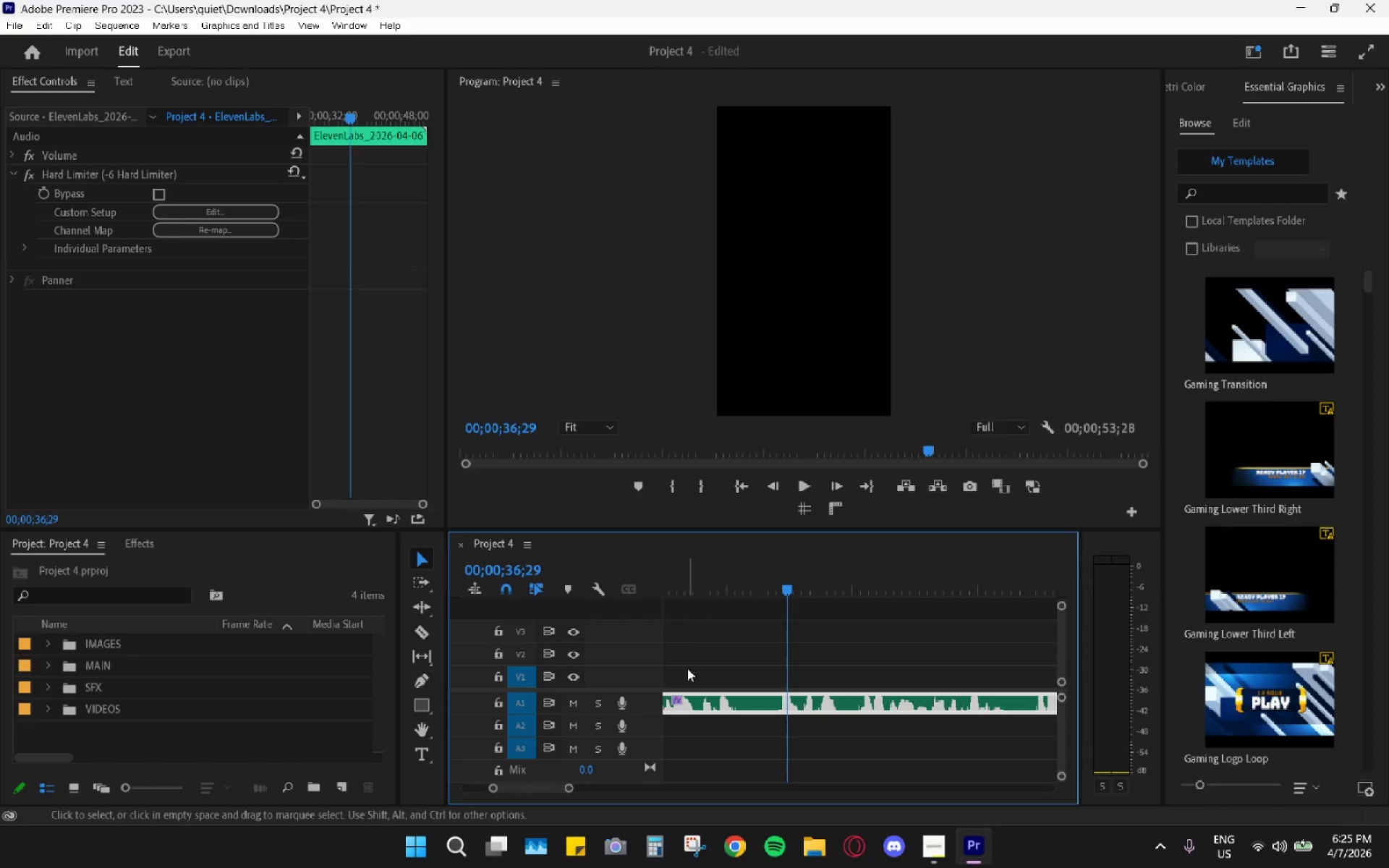 
key(Control+Space)
 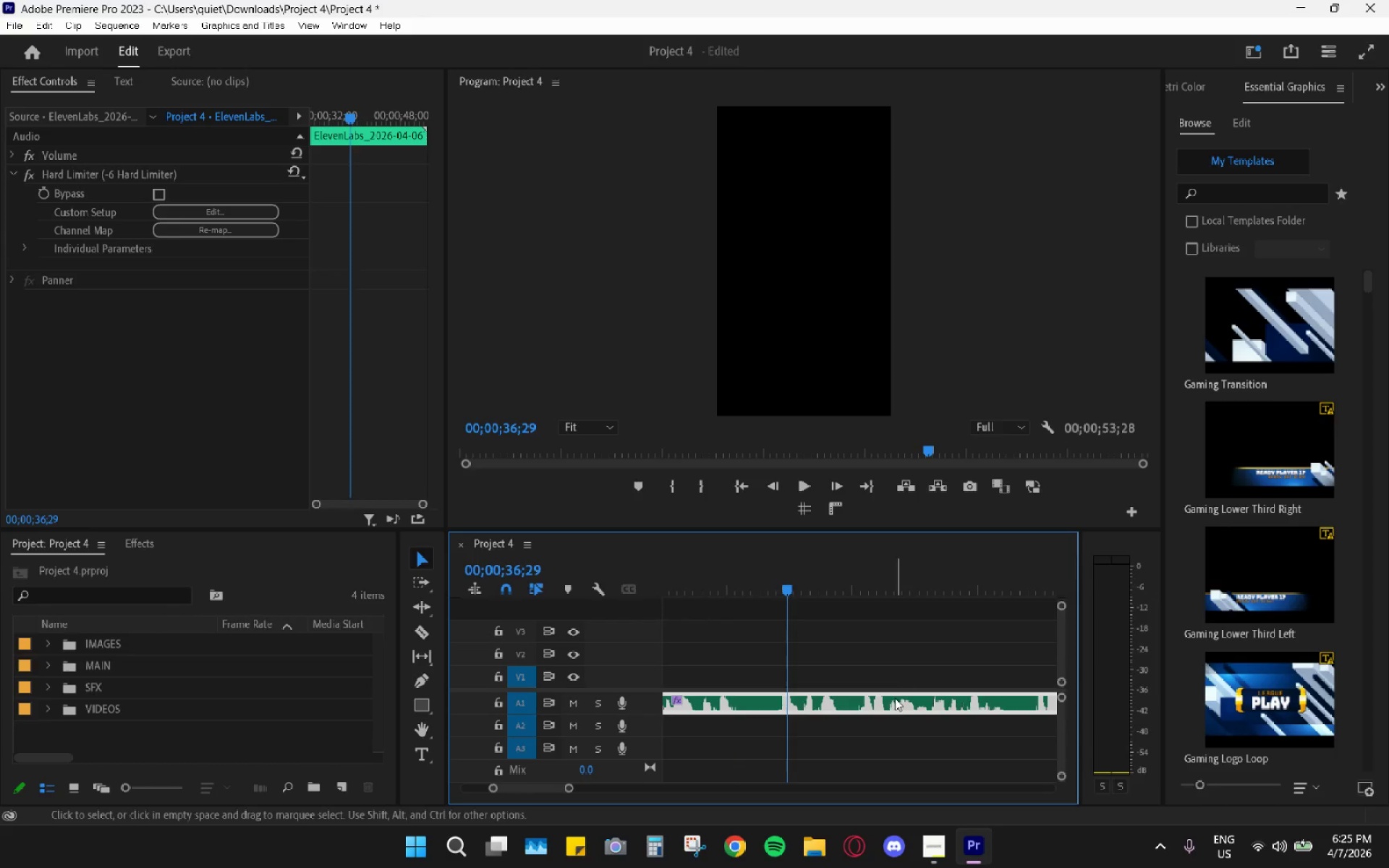 
left_click([668, 573])
 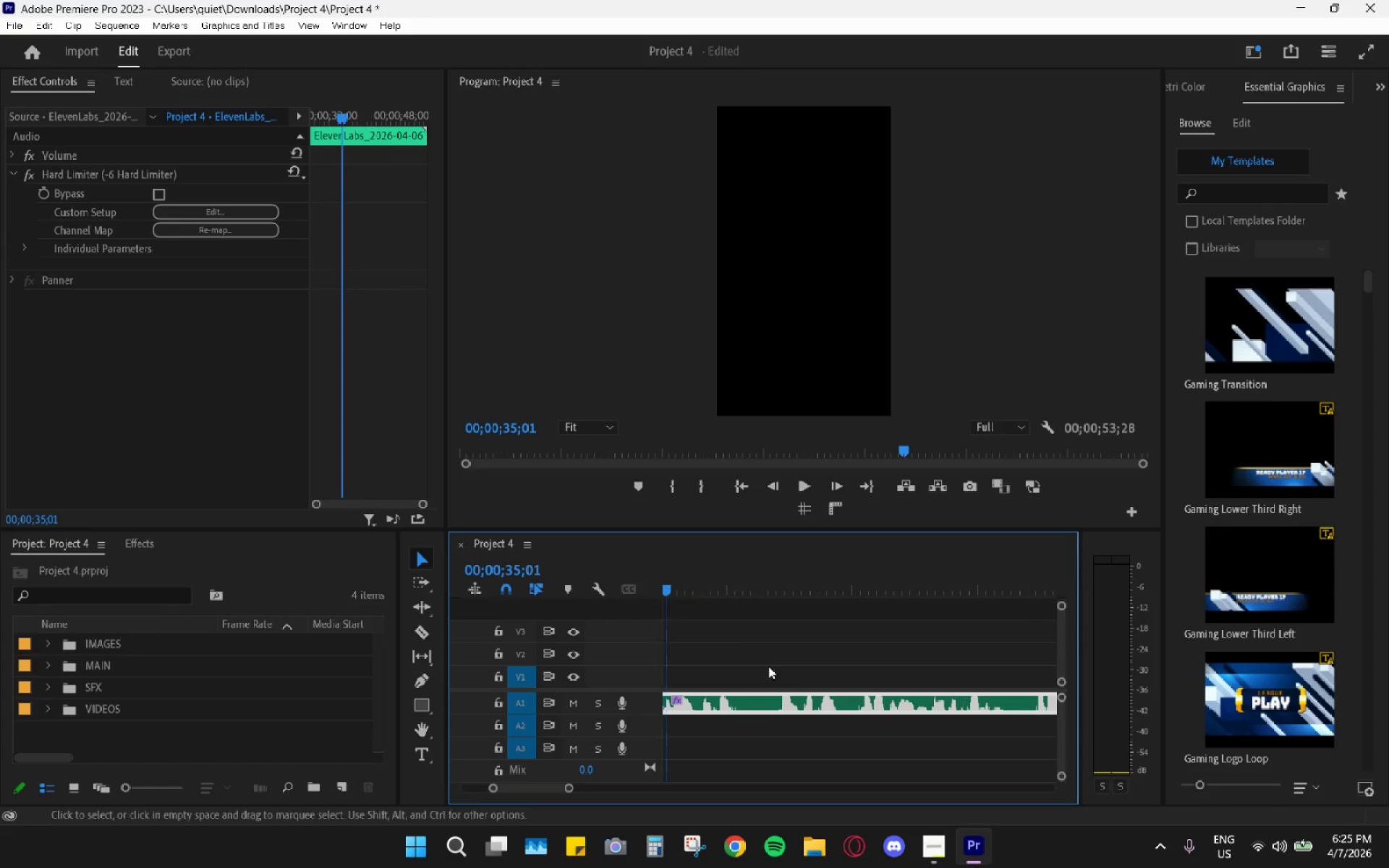 
scroll: coordinate [817, 688], scroll_direction: up, amount: 4.0
 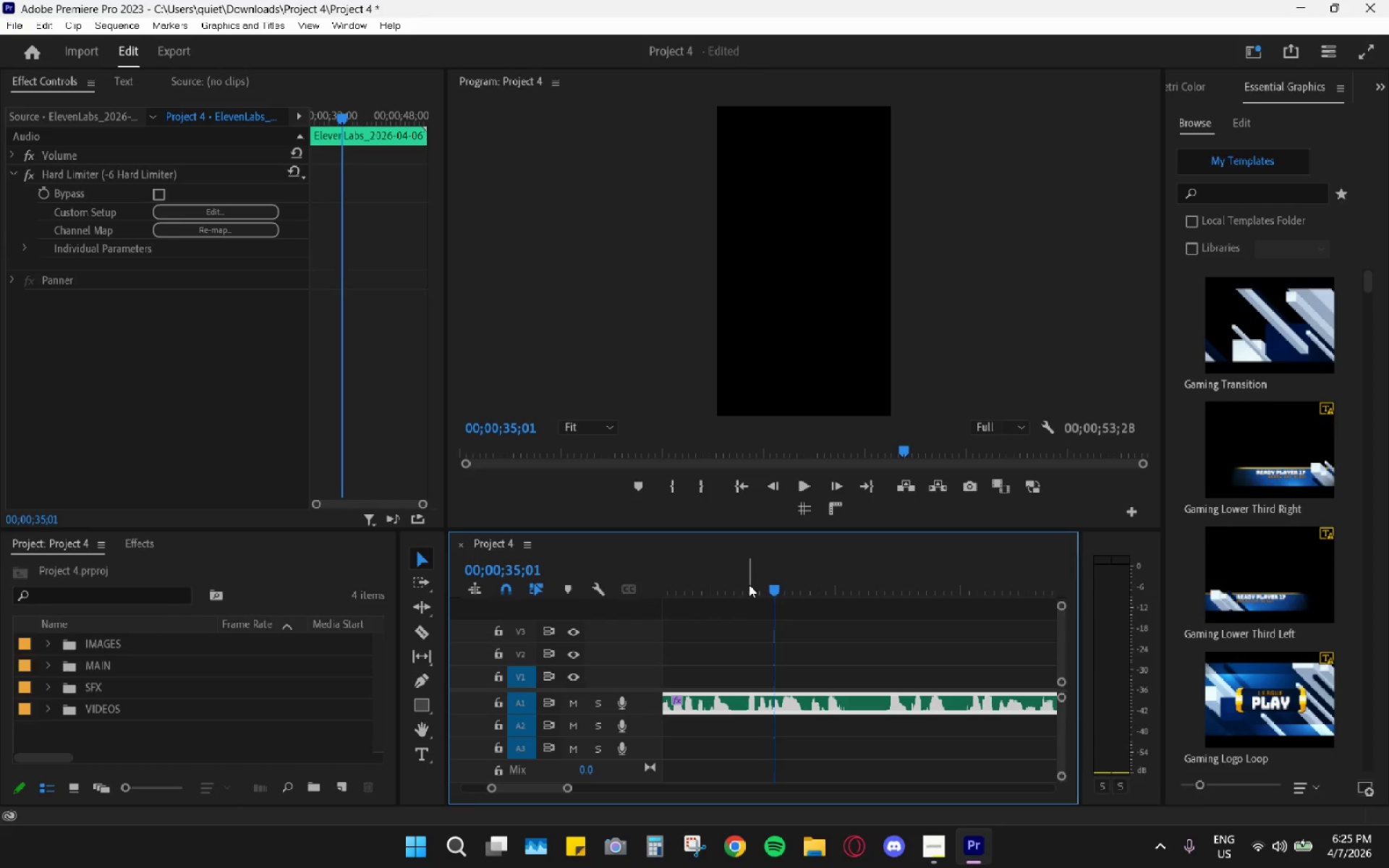 
key(Space)
 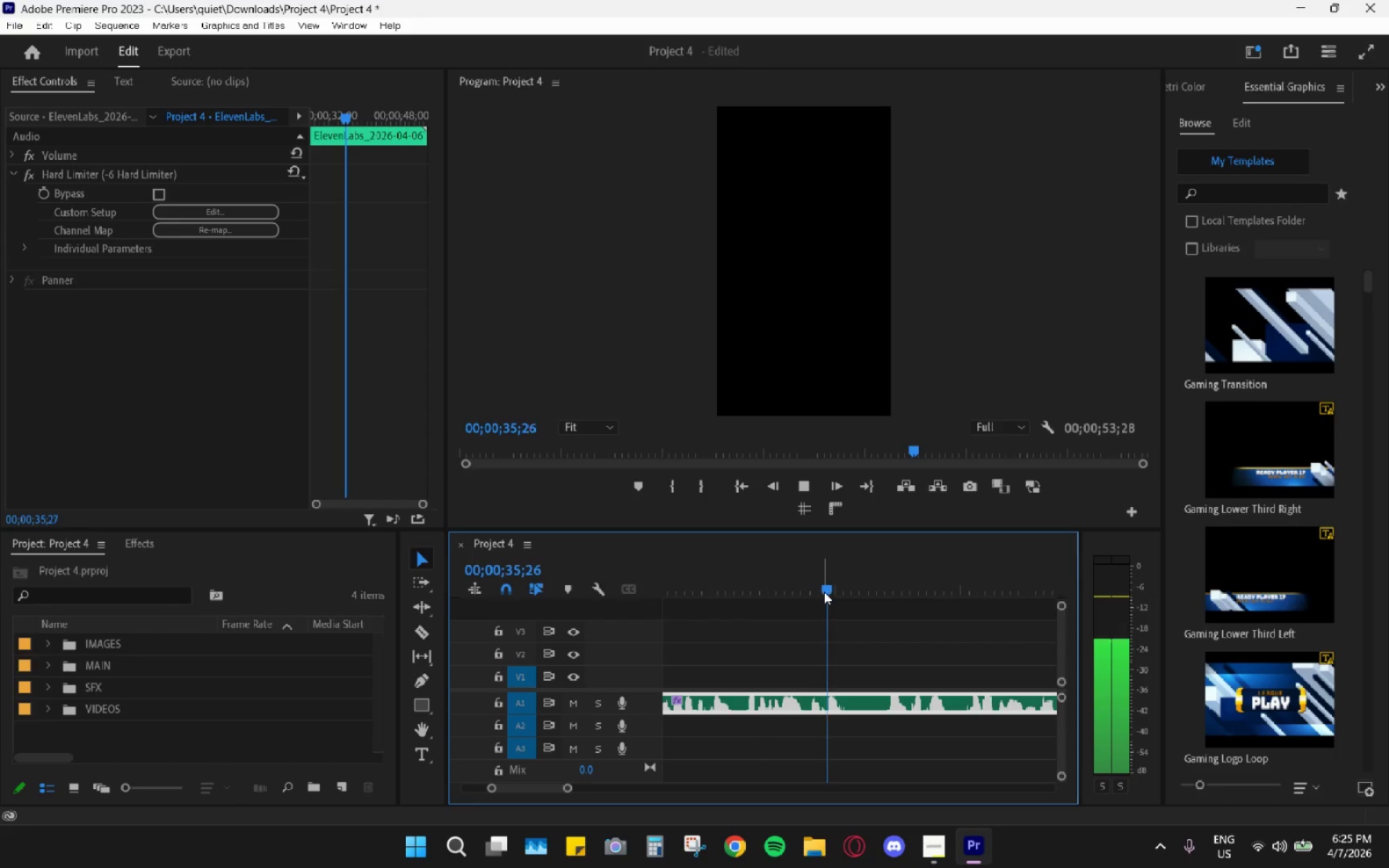 
key(Space)
 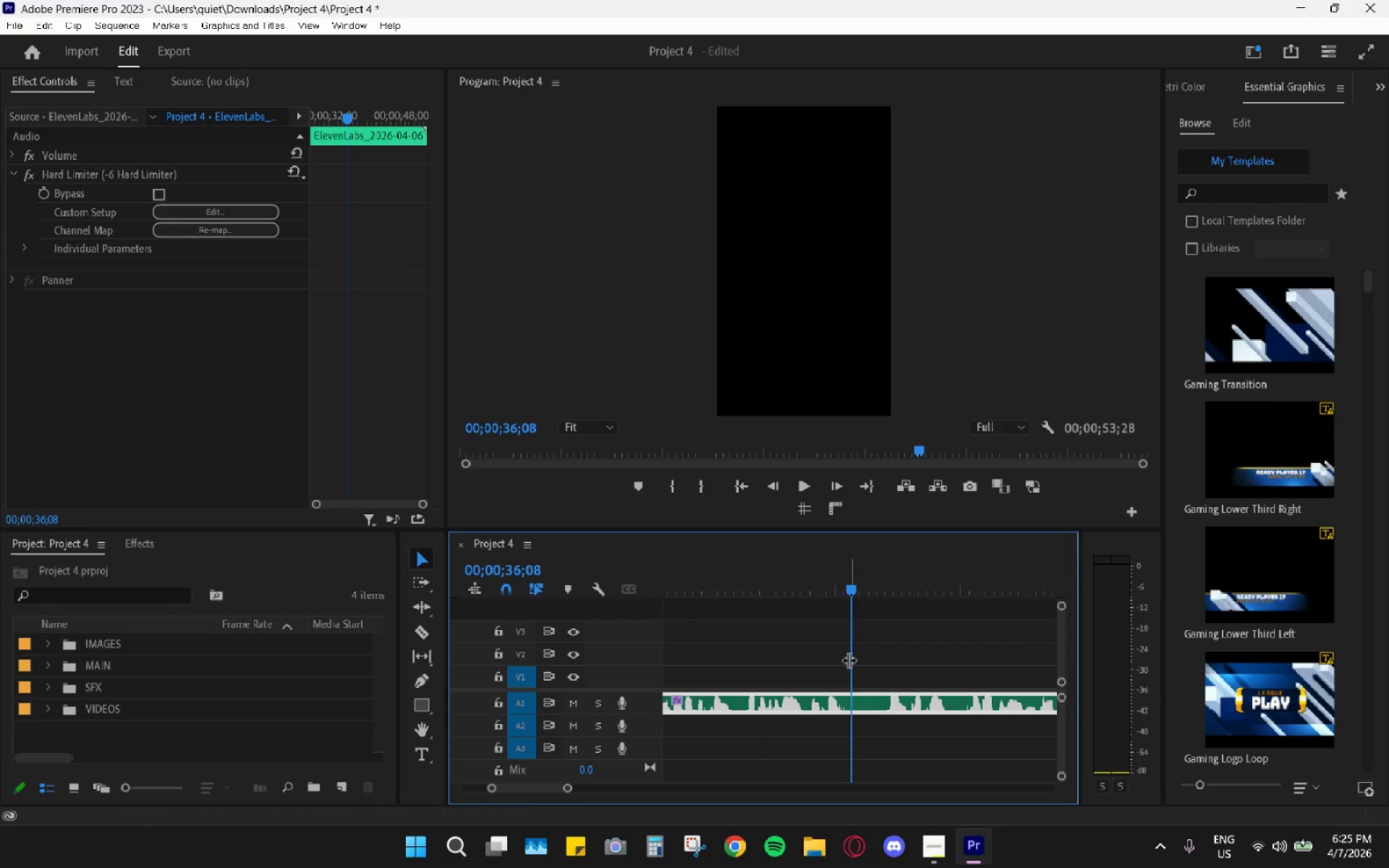 
left_click([770, 582])
 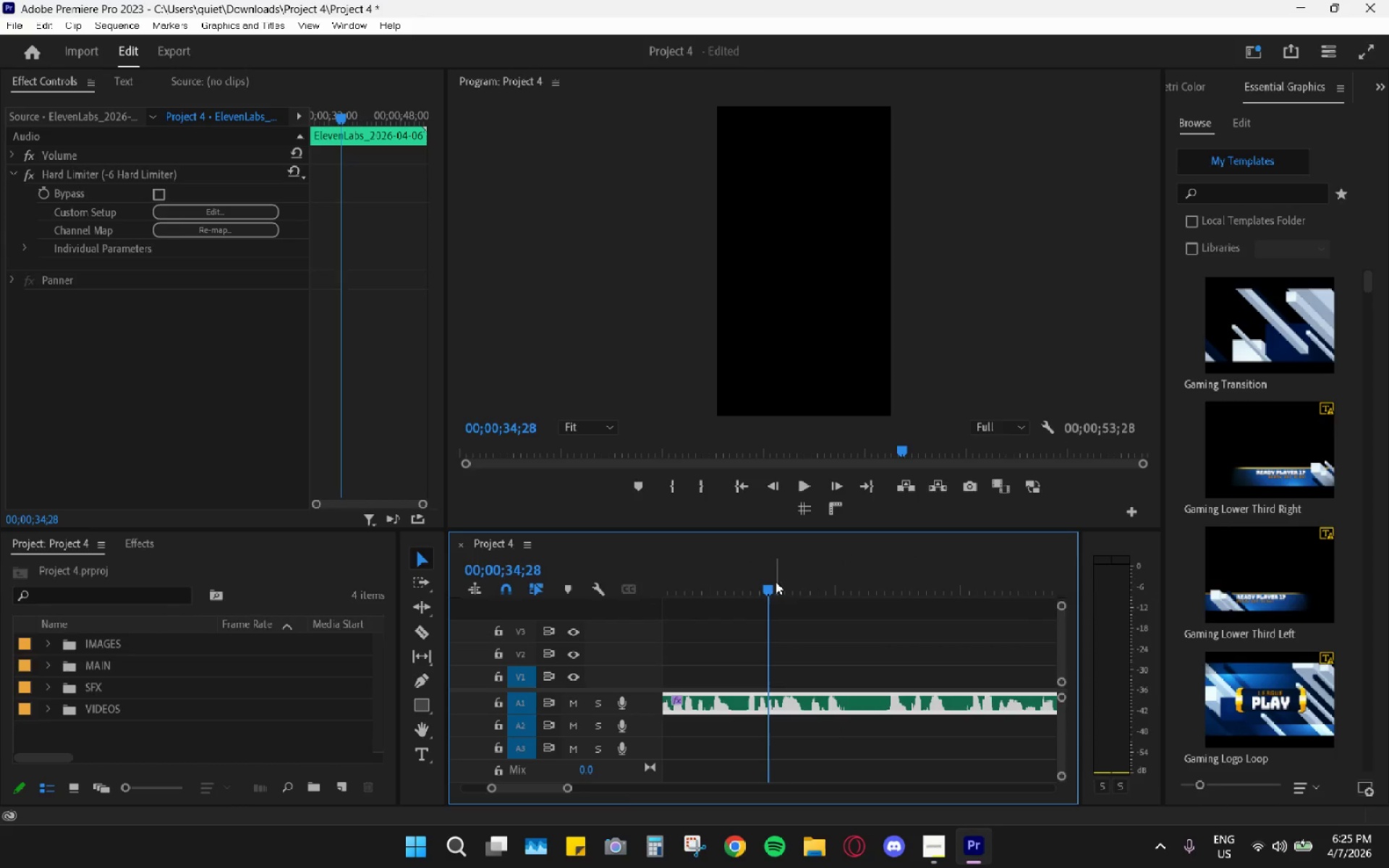 
key(Space)
 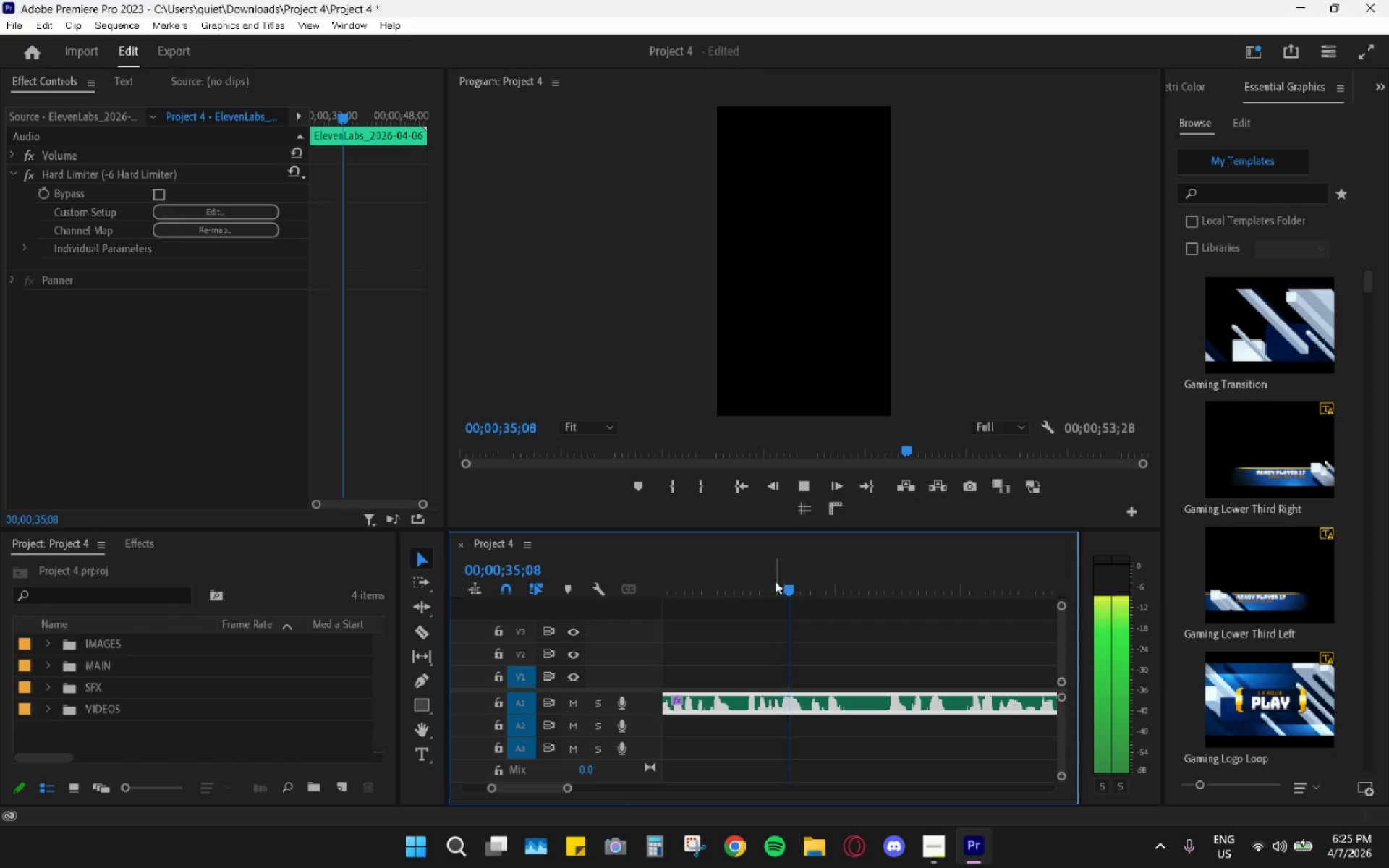 
left_click_drag(start_coordinate=[769, 579], to_coordinate=[667, 558])
 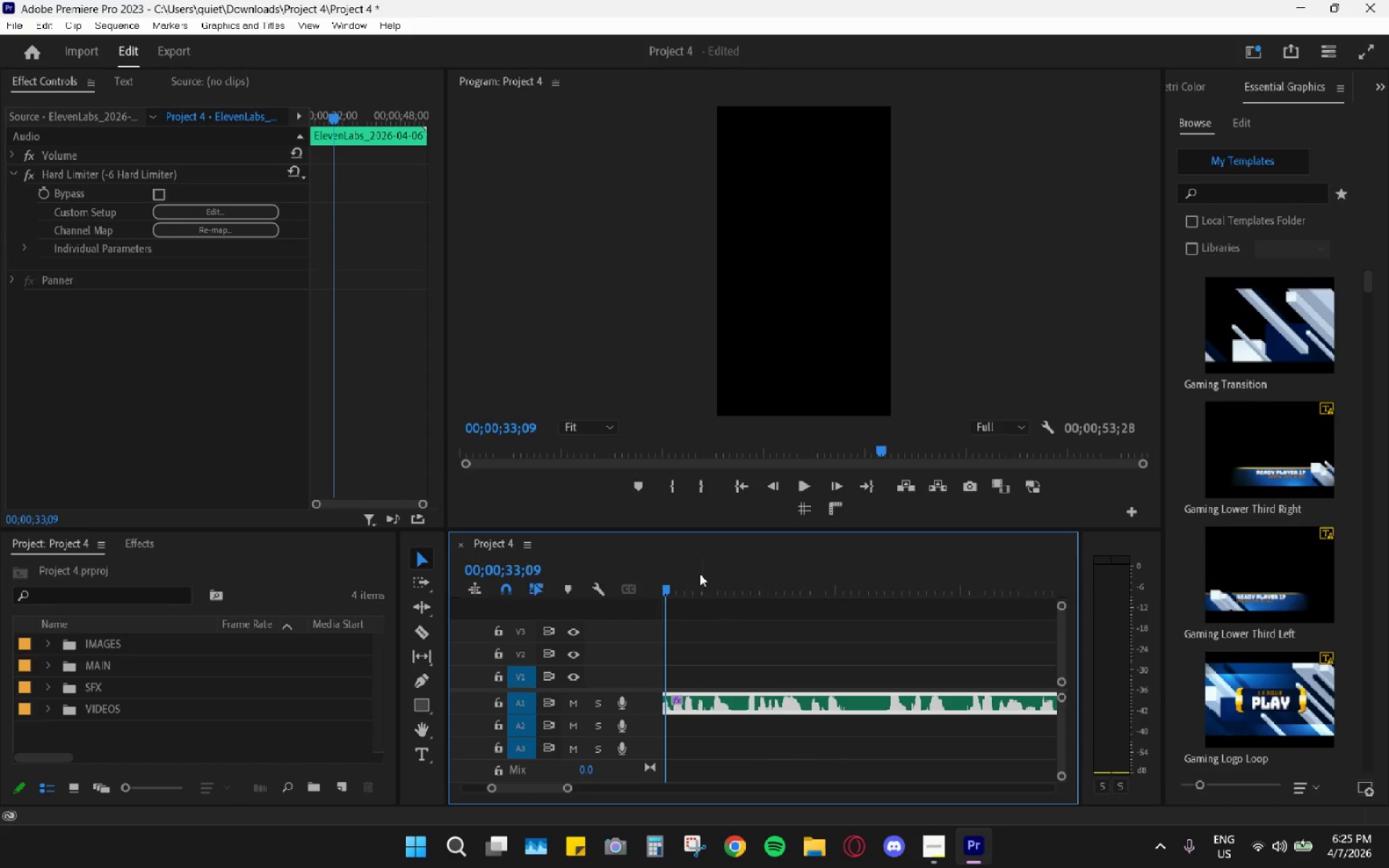 
key(Space)
 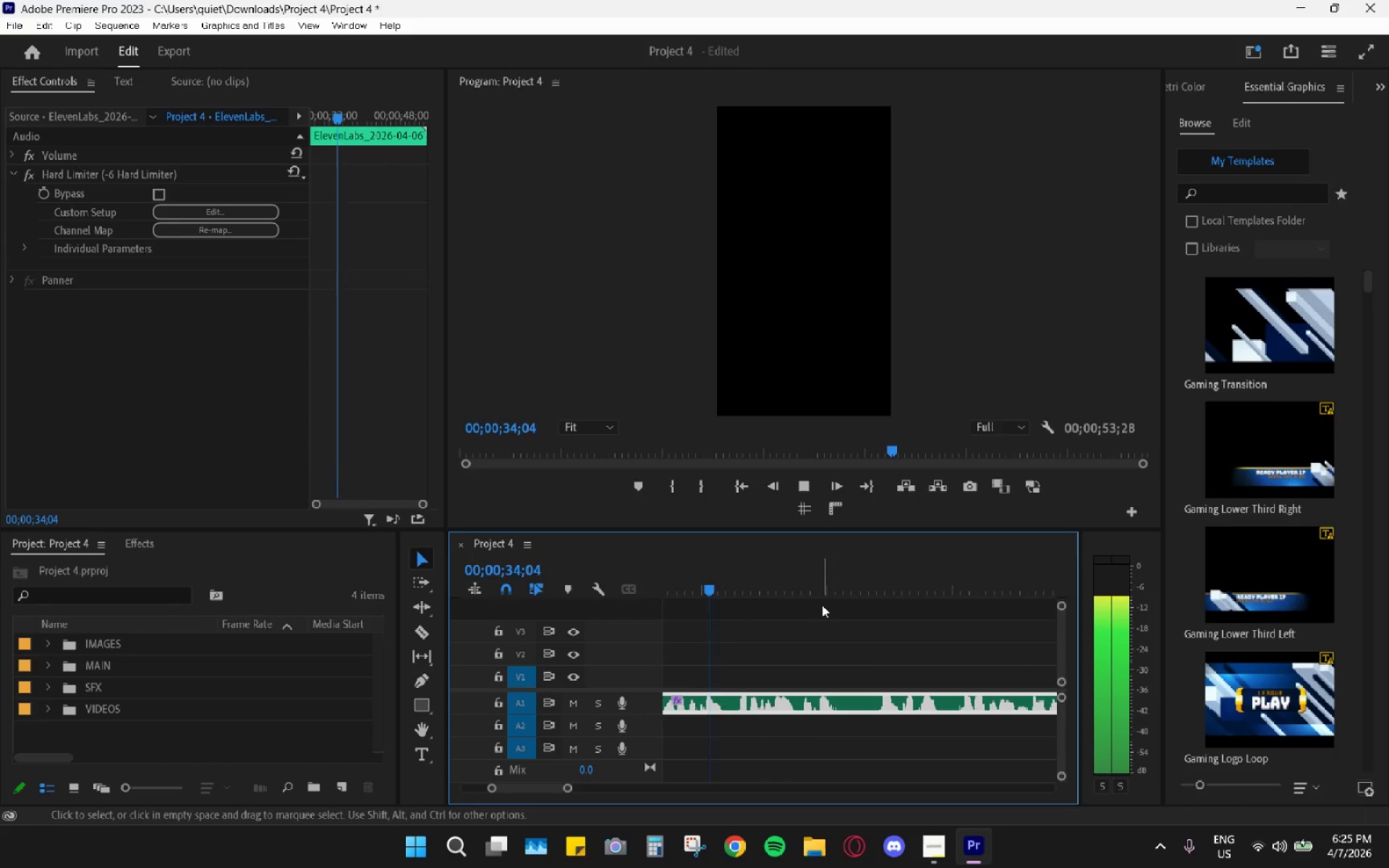 
key(Space)
 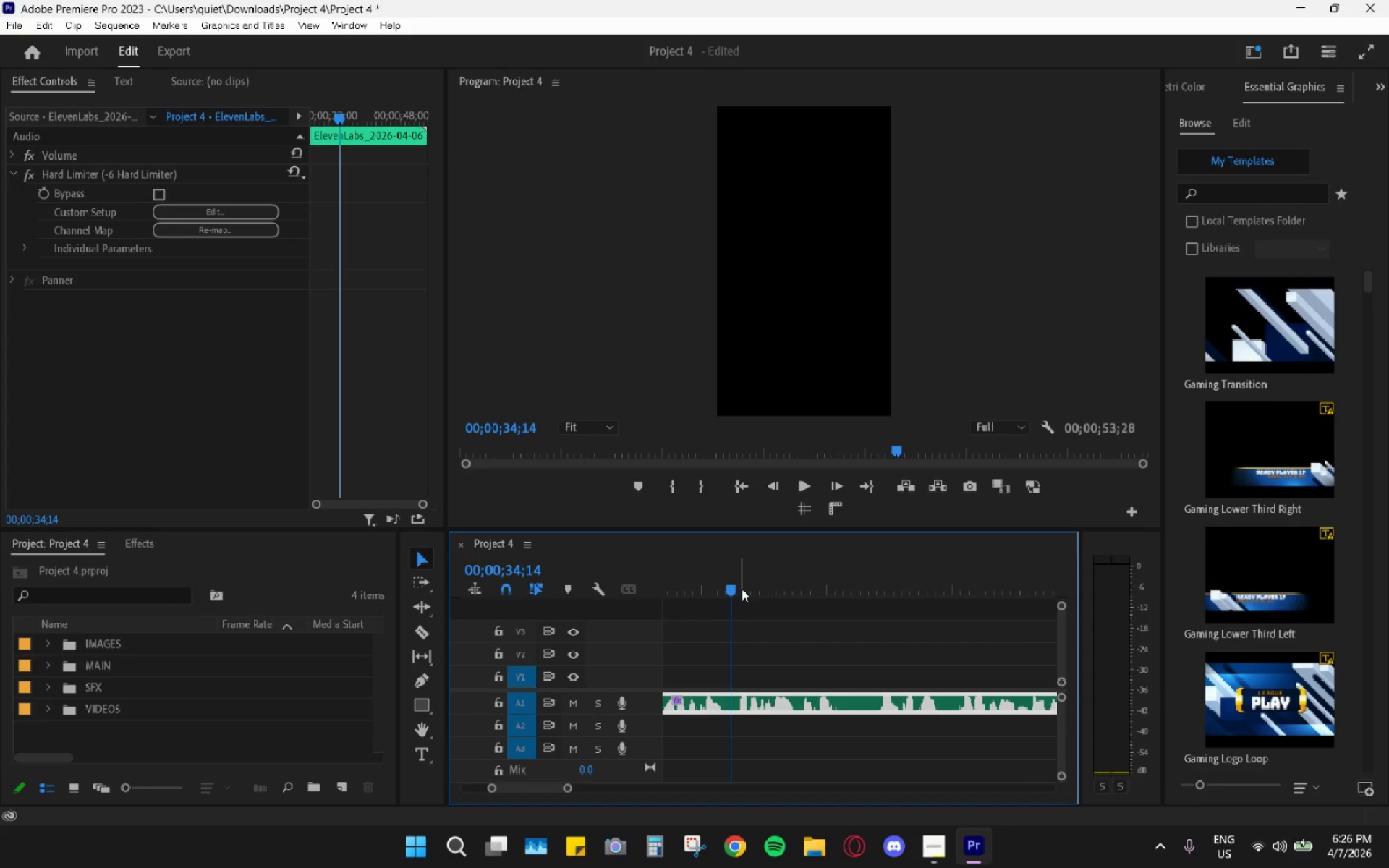 
left_click_drag(start_coordinate=[741, 588], to_coordinate=[703, 615])
 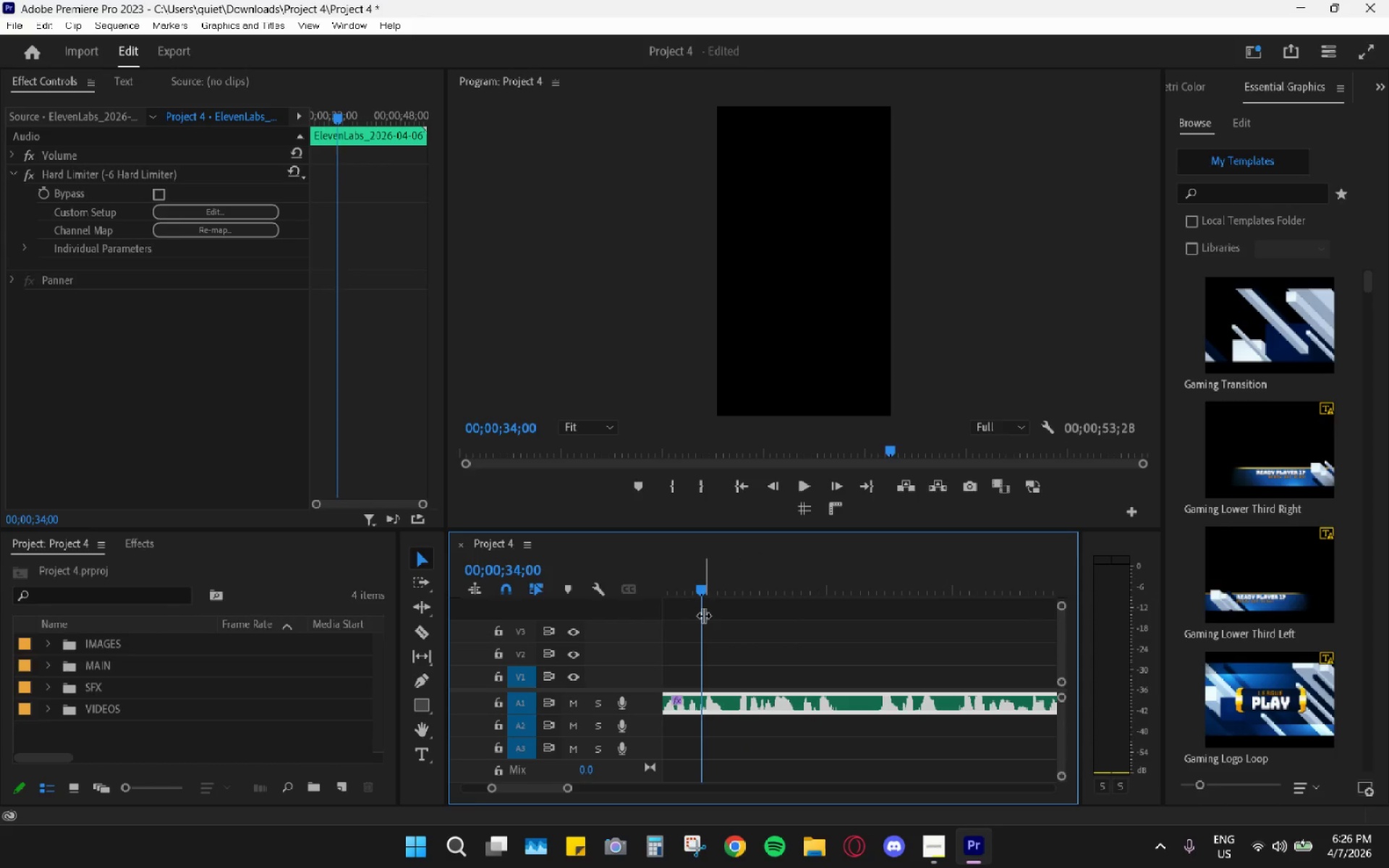 
key(Space)
 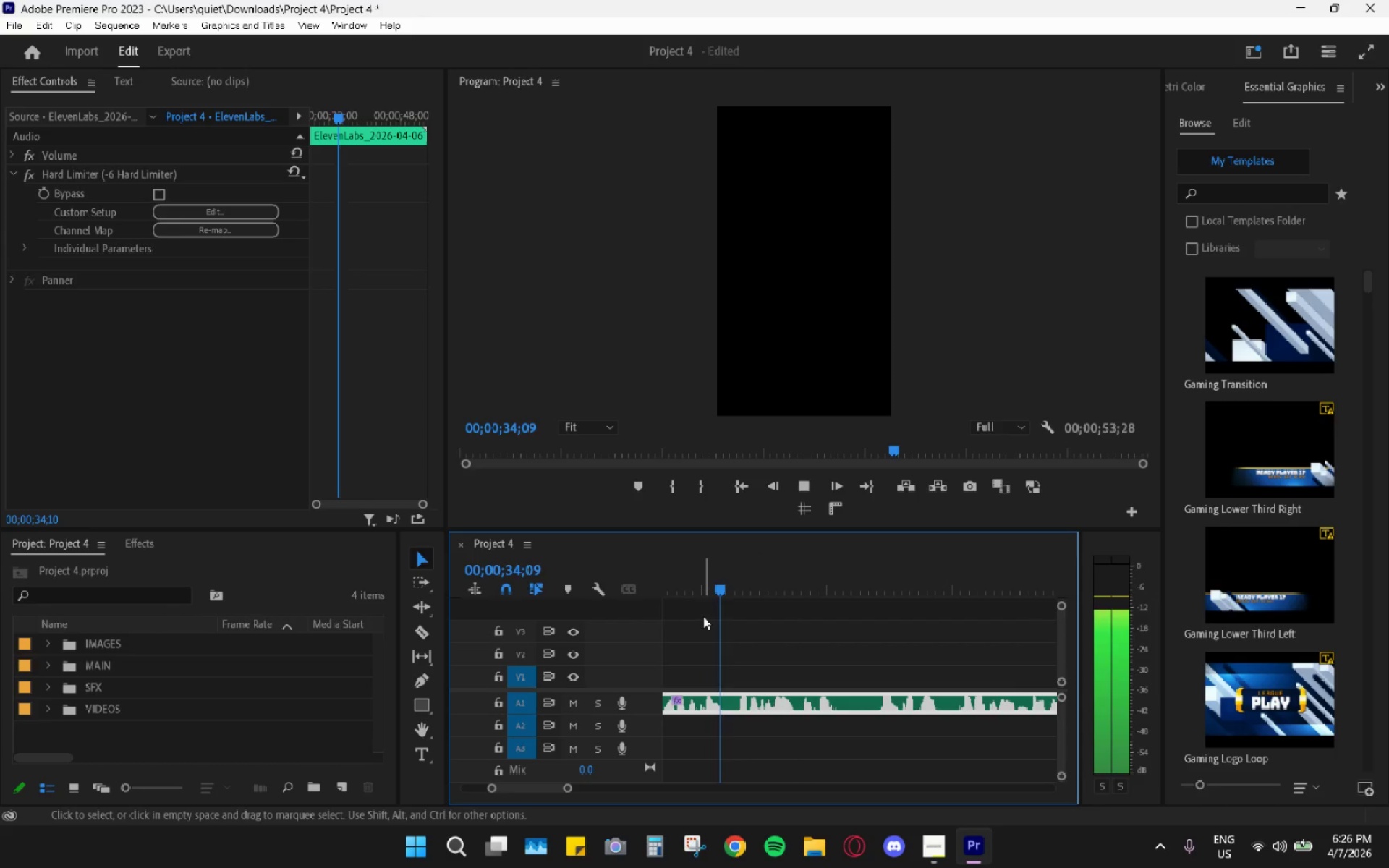 
key(Space)
 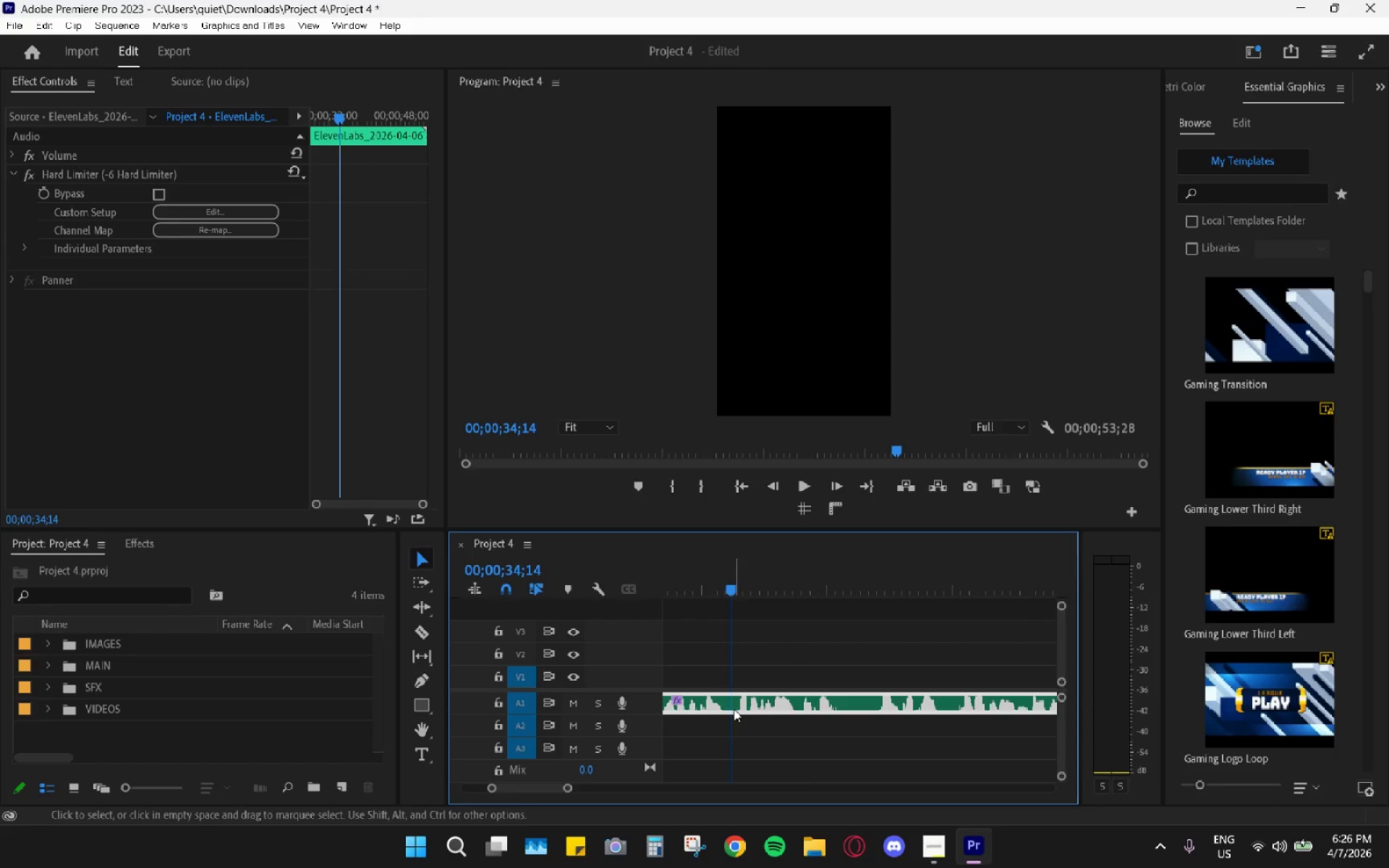 
key(C)
 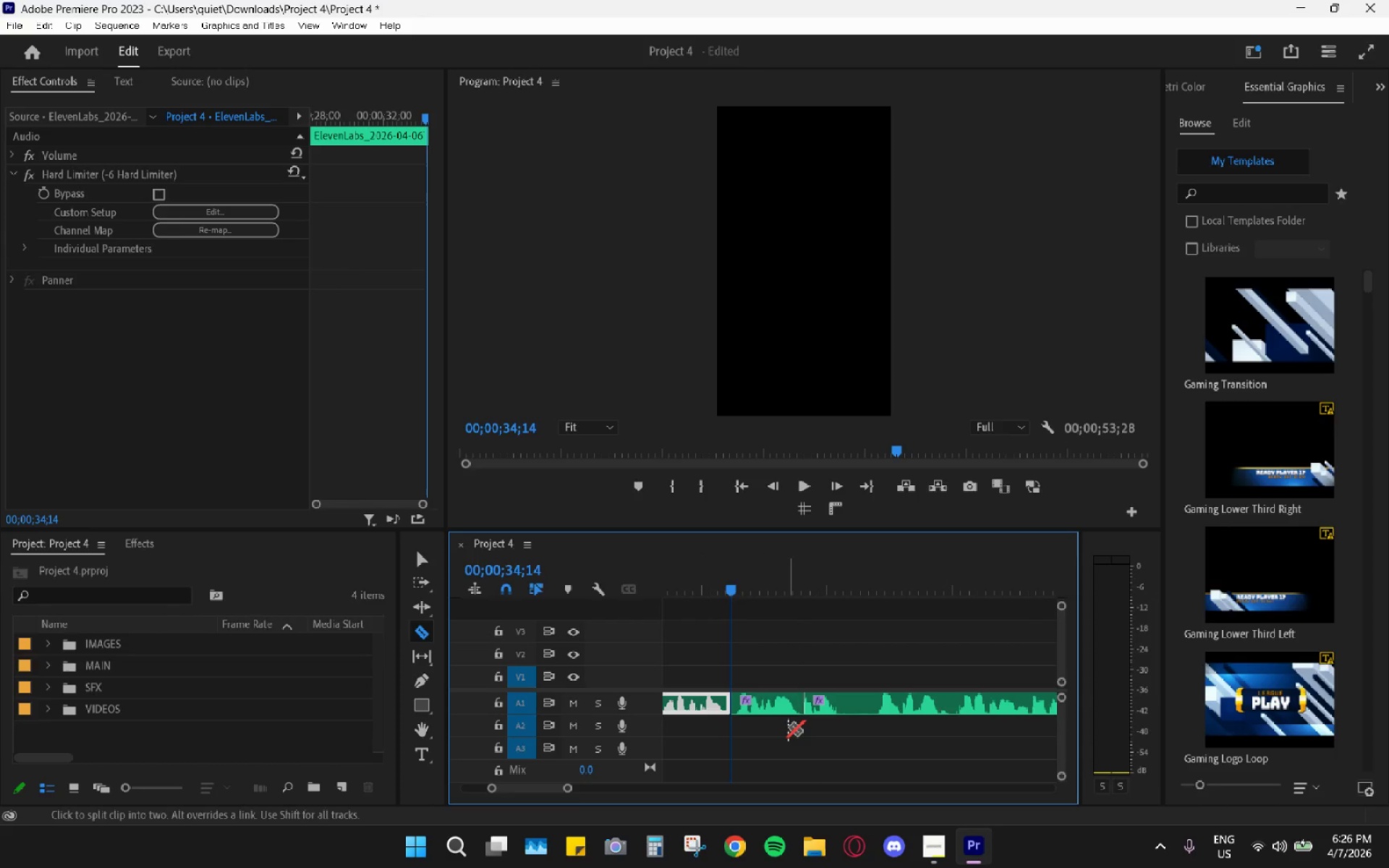 
key(Control+ControlLeft)
 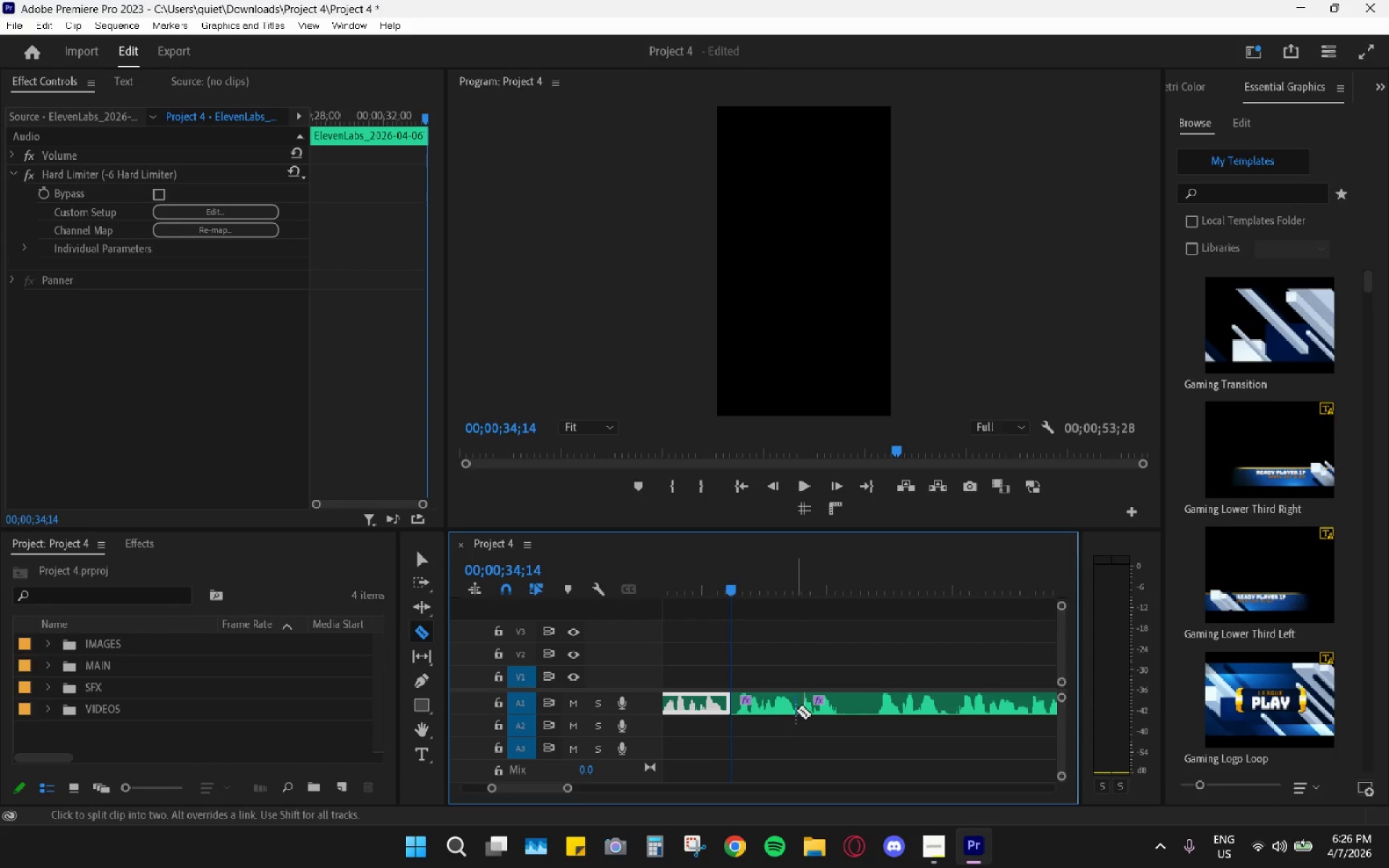 
key(Control+Z)
 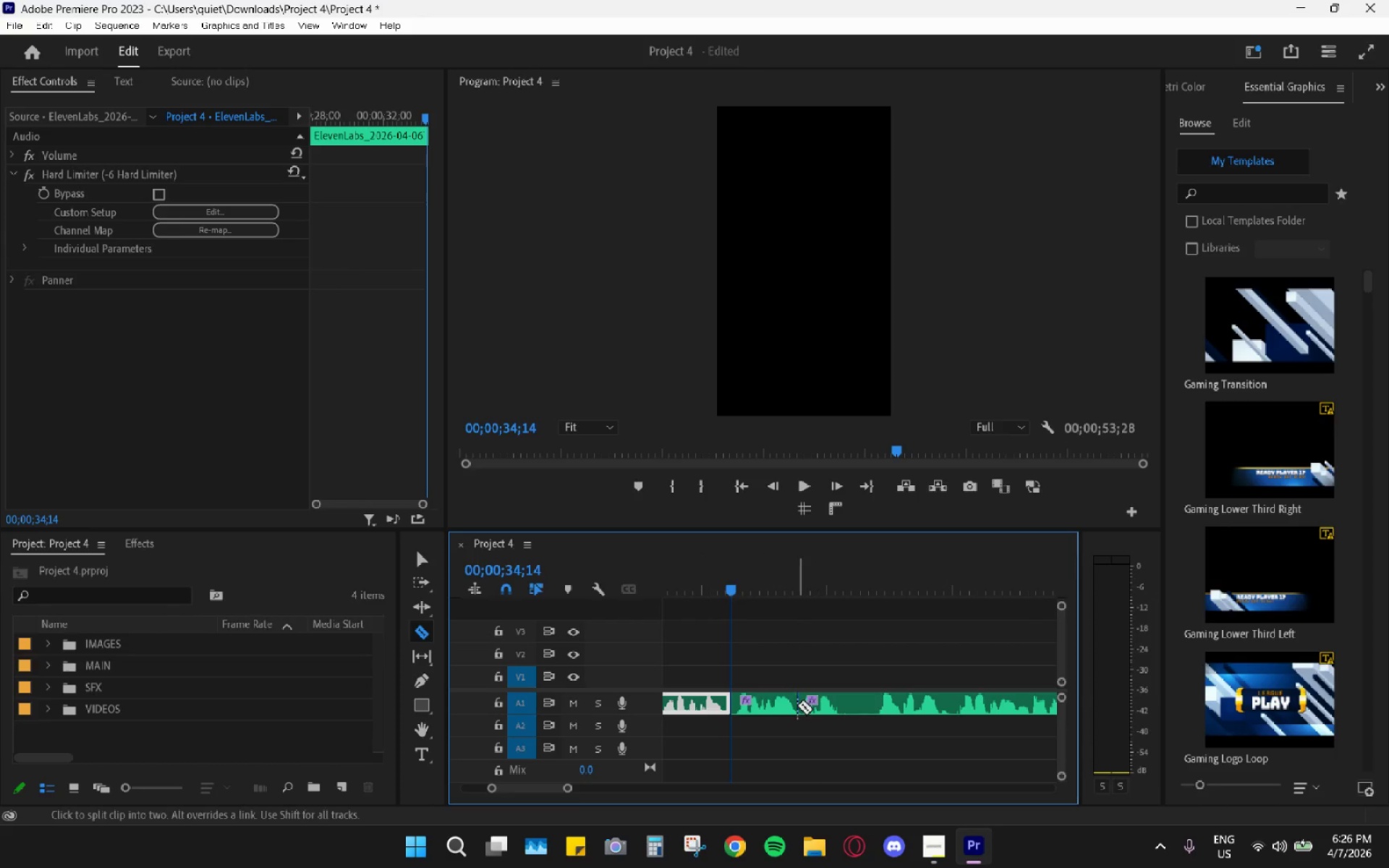 
key(V)
 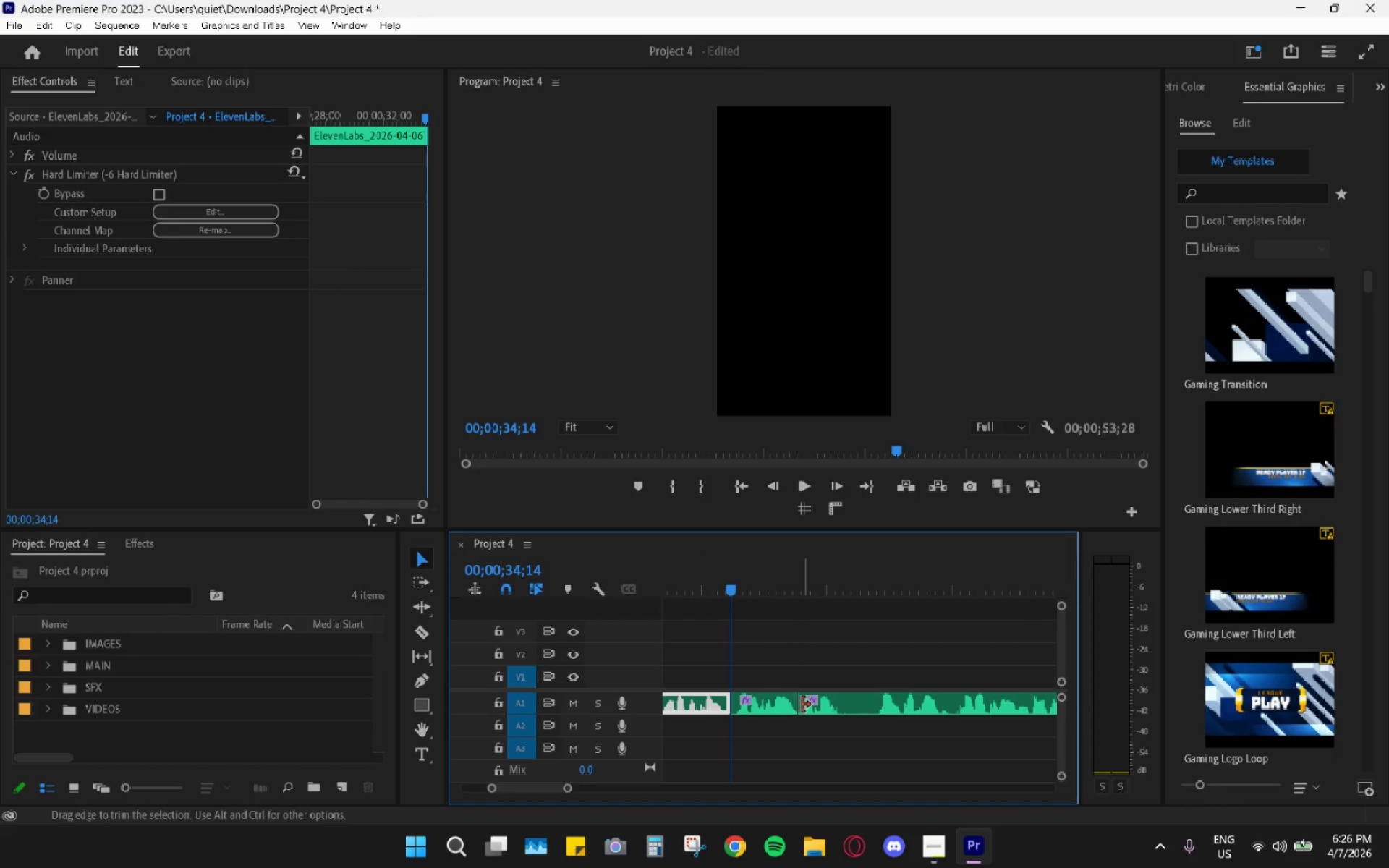 
hold_key(key=AltLeft, duration=0.86)
scroll: coordinate [805, 725], scroll_direction: up, amount: 9.0
 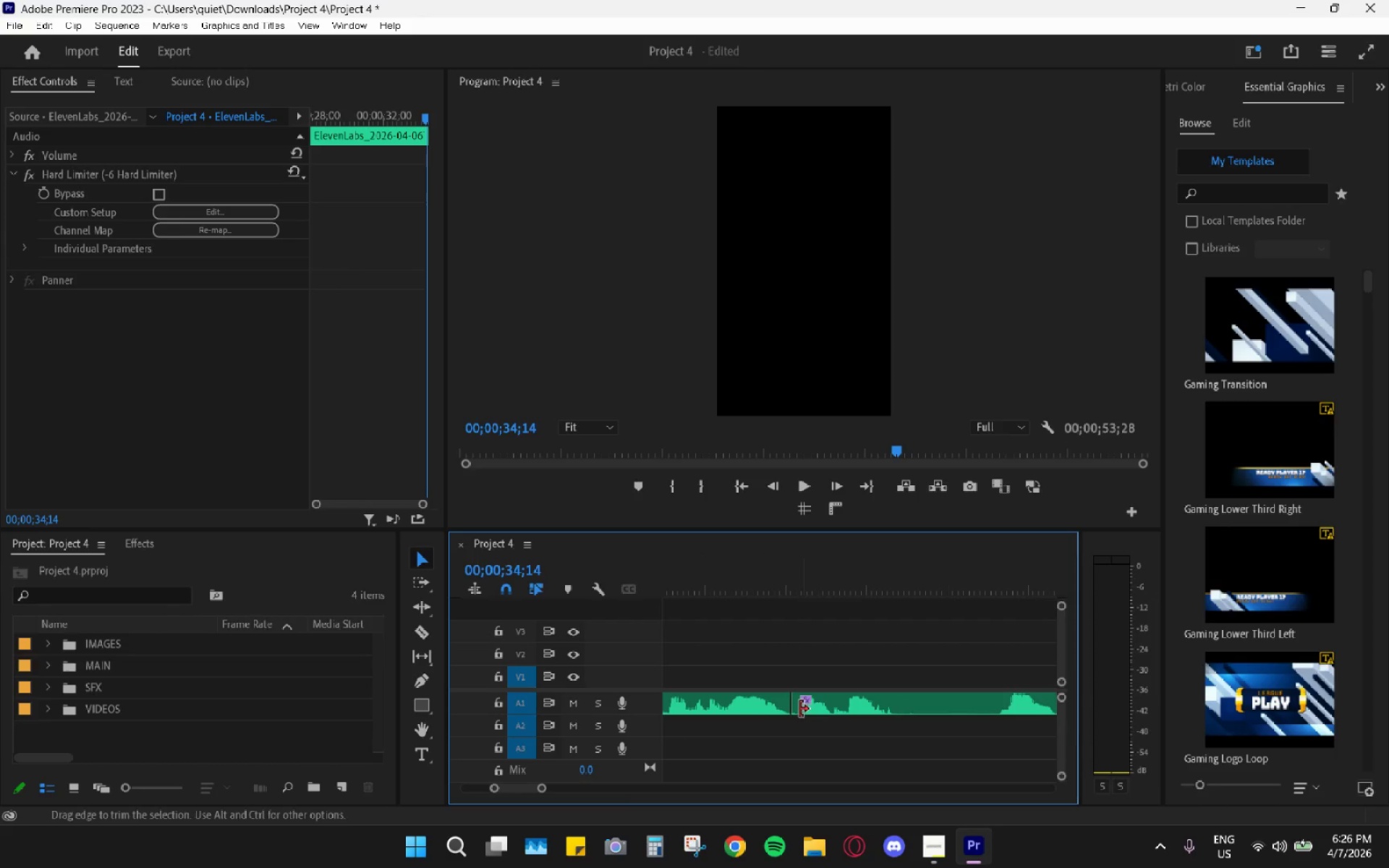 
key(Control+ControlLeft)
 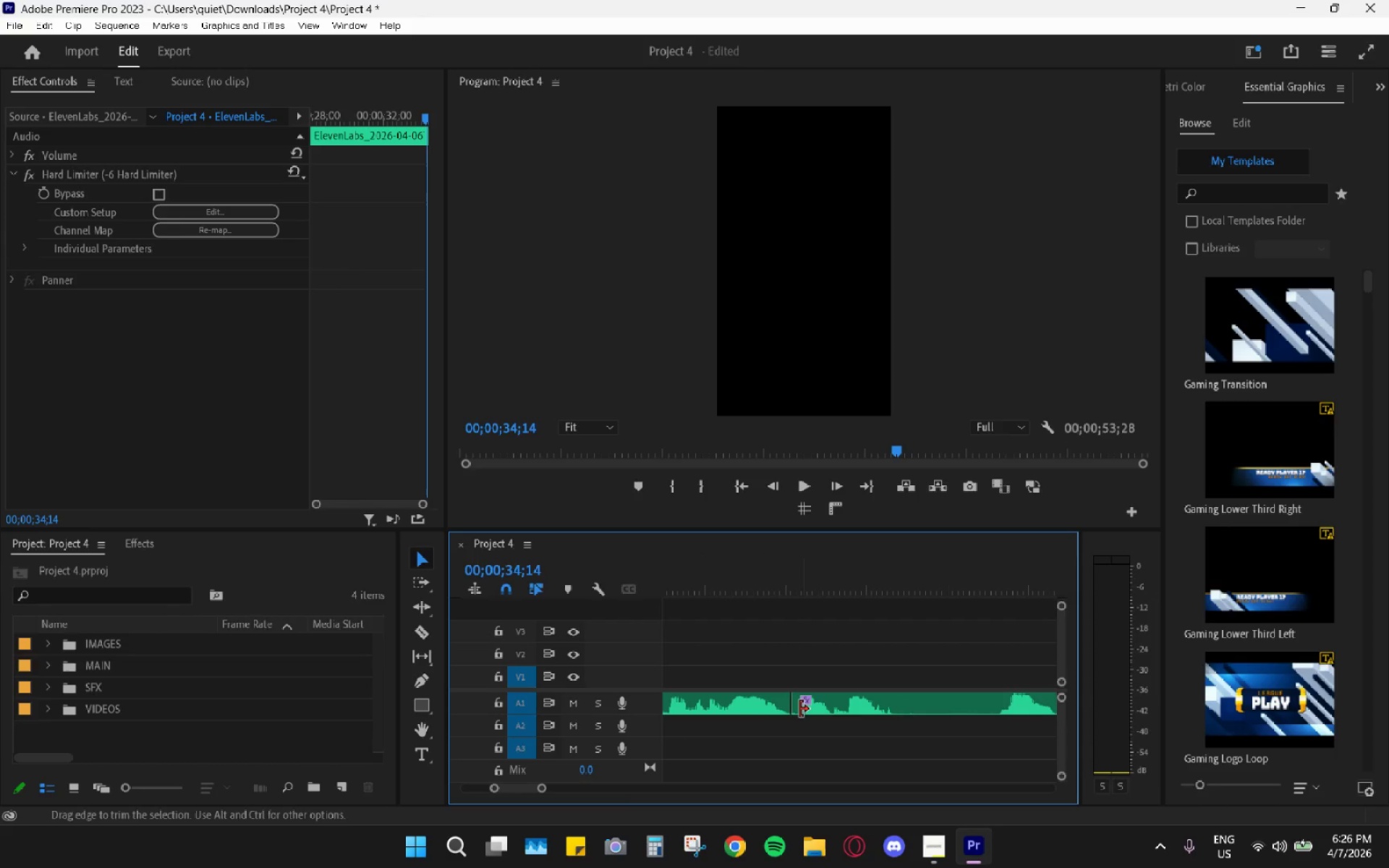 
key(Control+Z)
 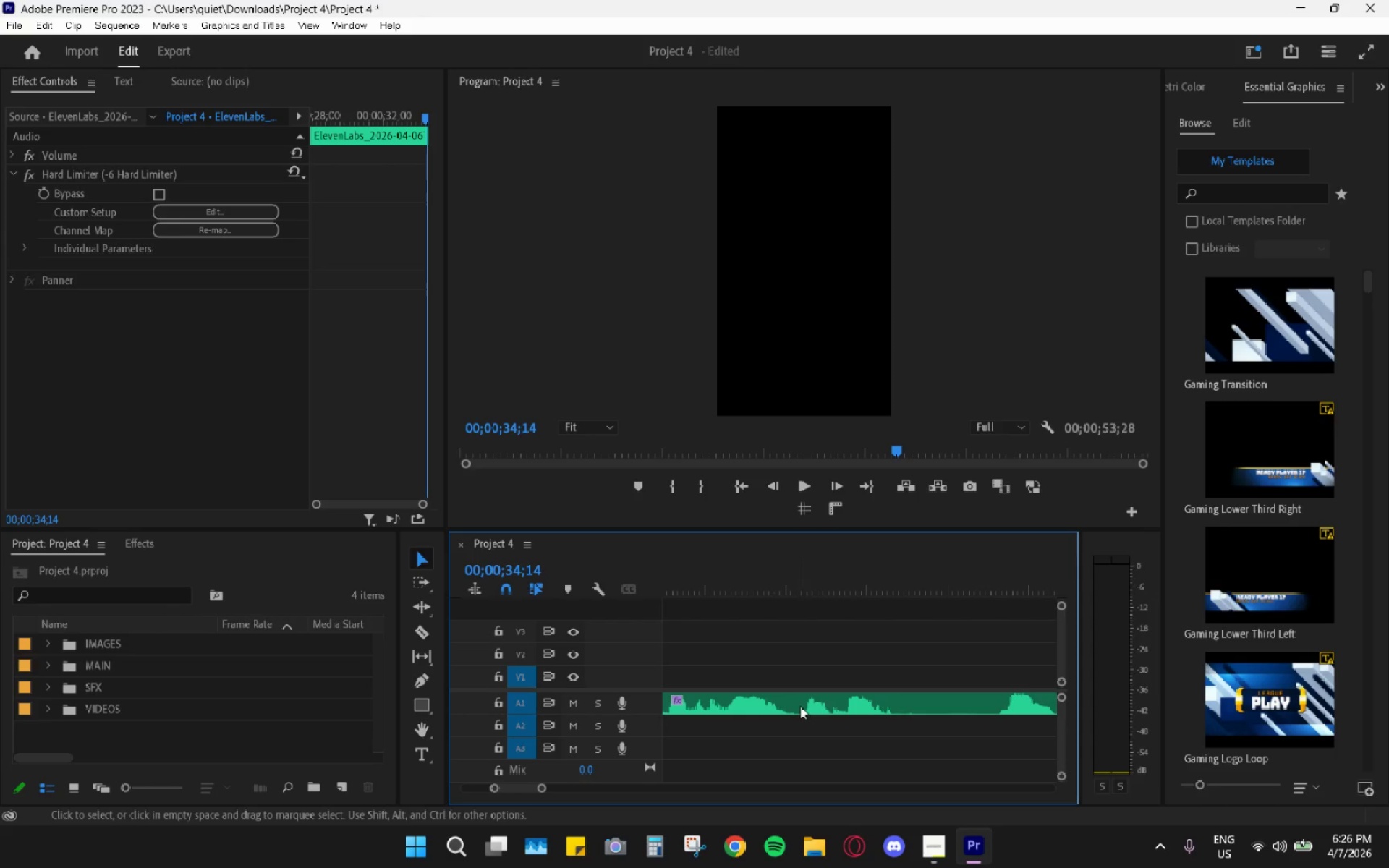 
key(C)
 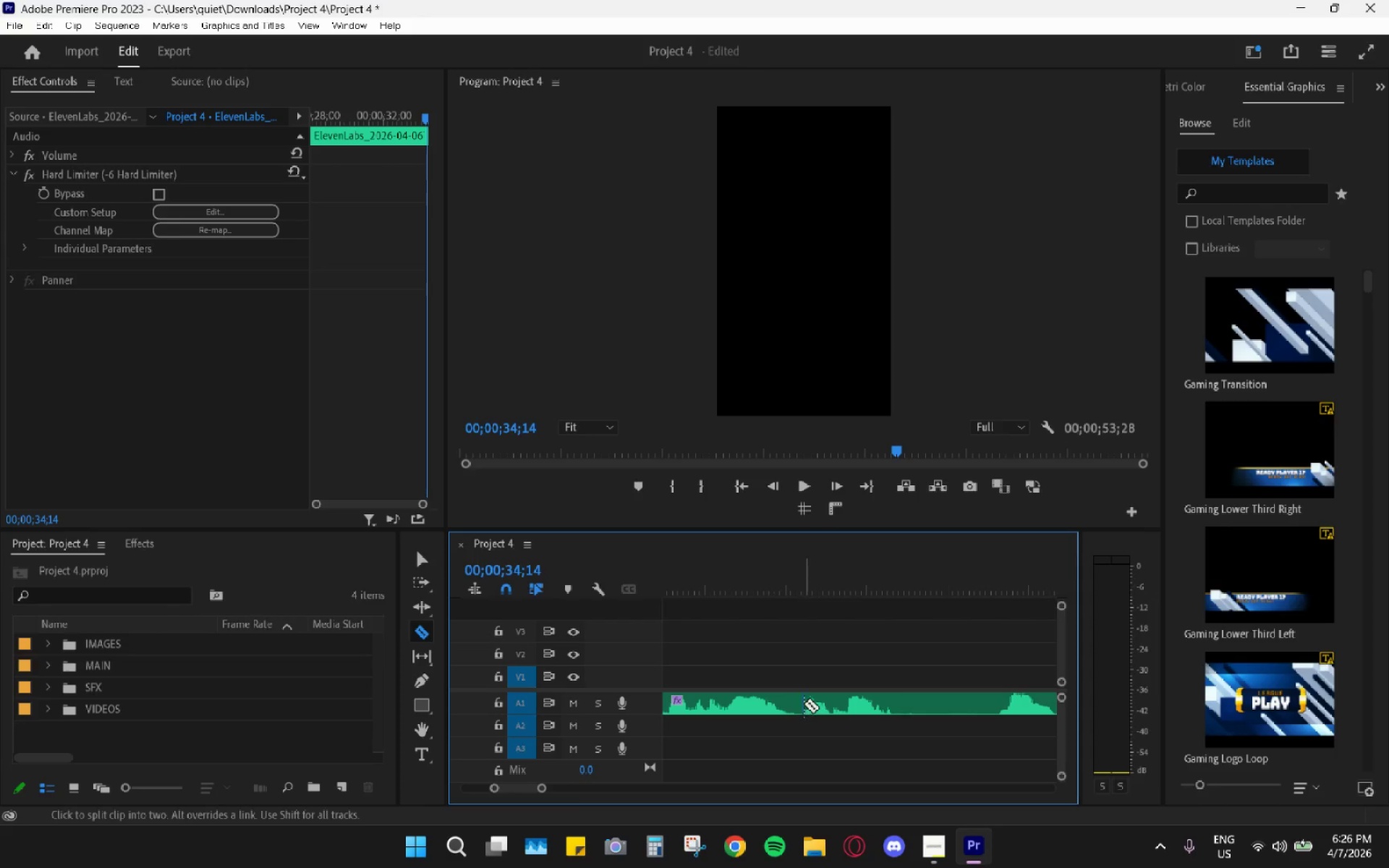 
left_click([801, 702])
 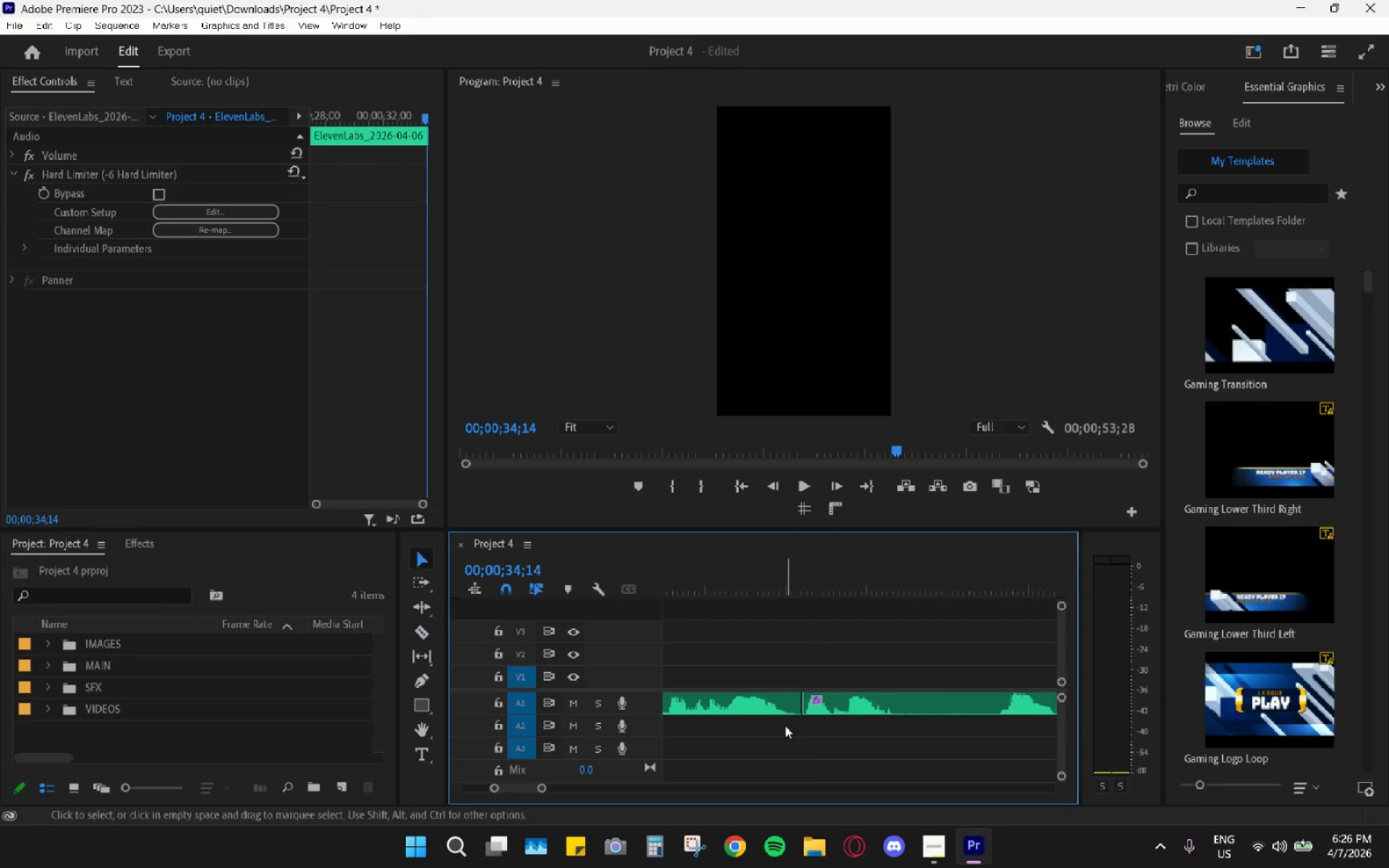 
type(vh)
 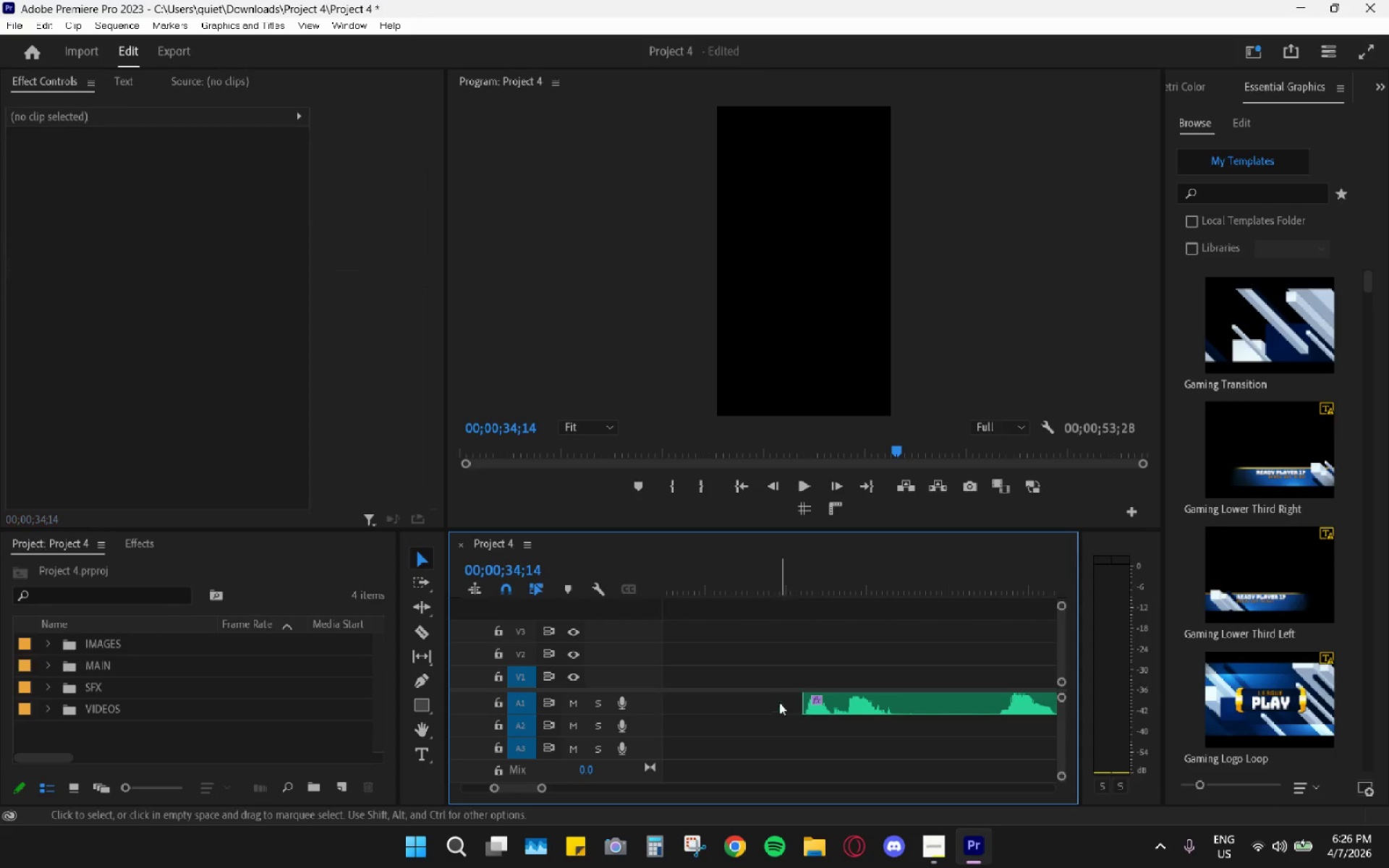 
left_click([779, 702])
 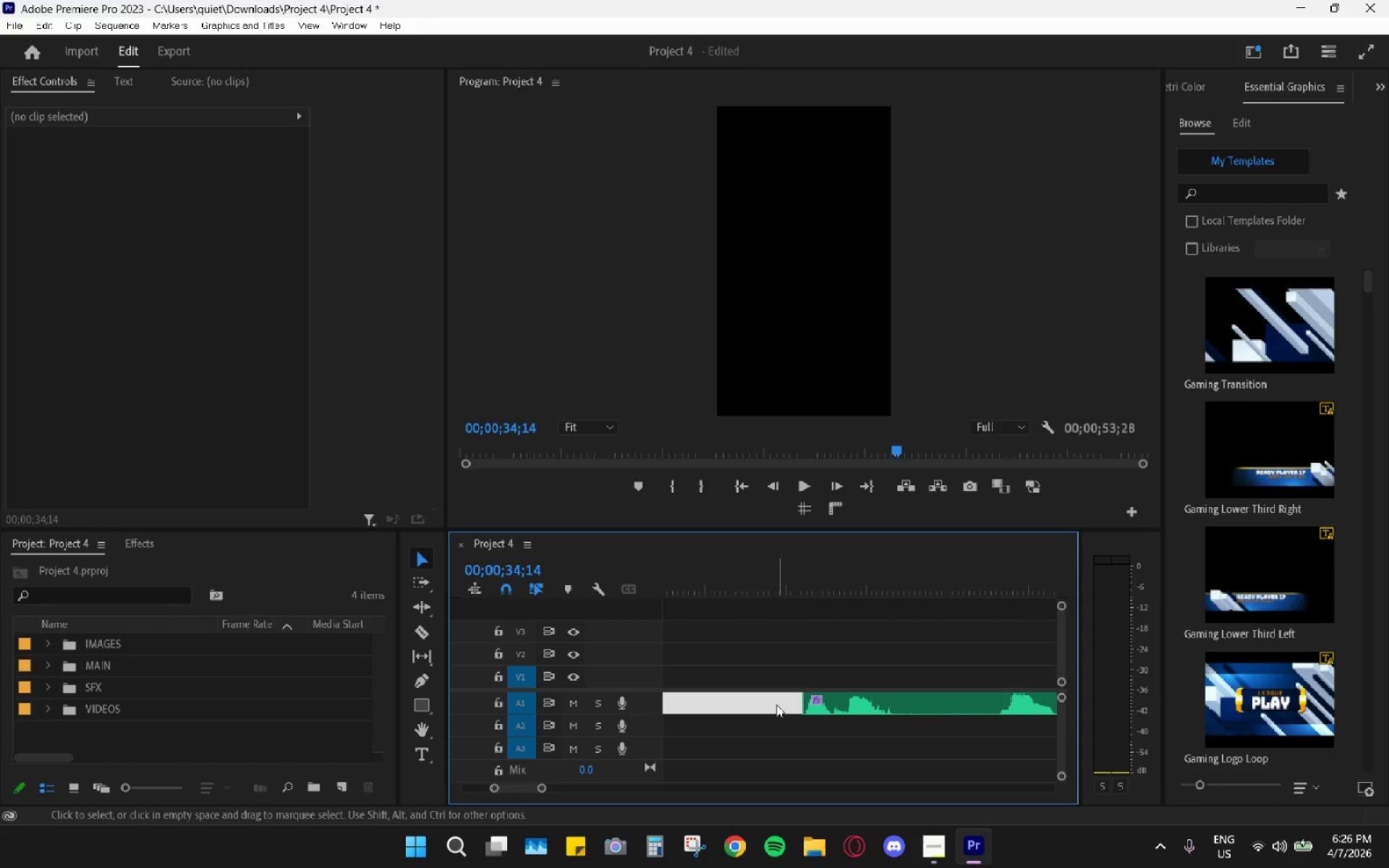 
key(H)
 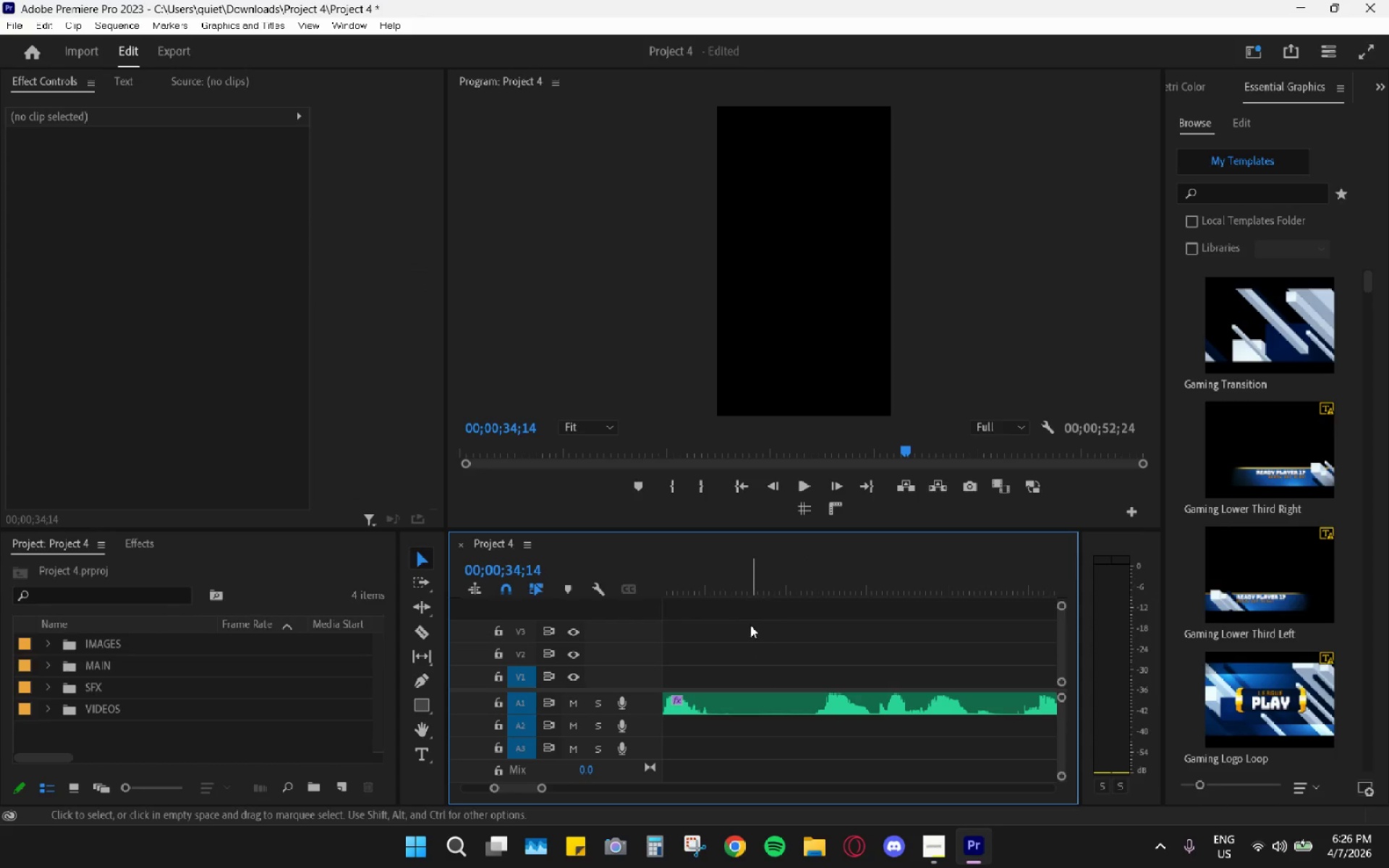 
hold_key(key=AltLeft, duration=0.75)
scroll: coordinate [744, 673], scroll_direction: down, amount: 5.0
 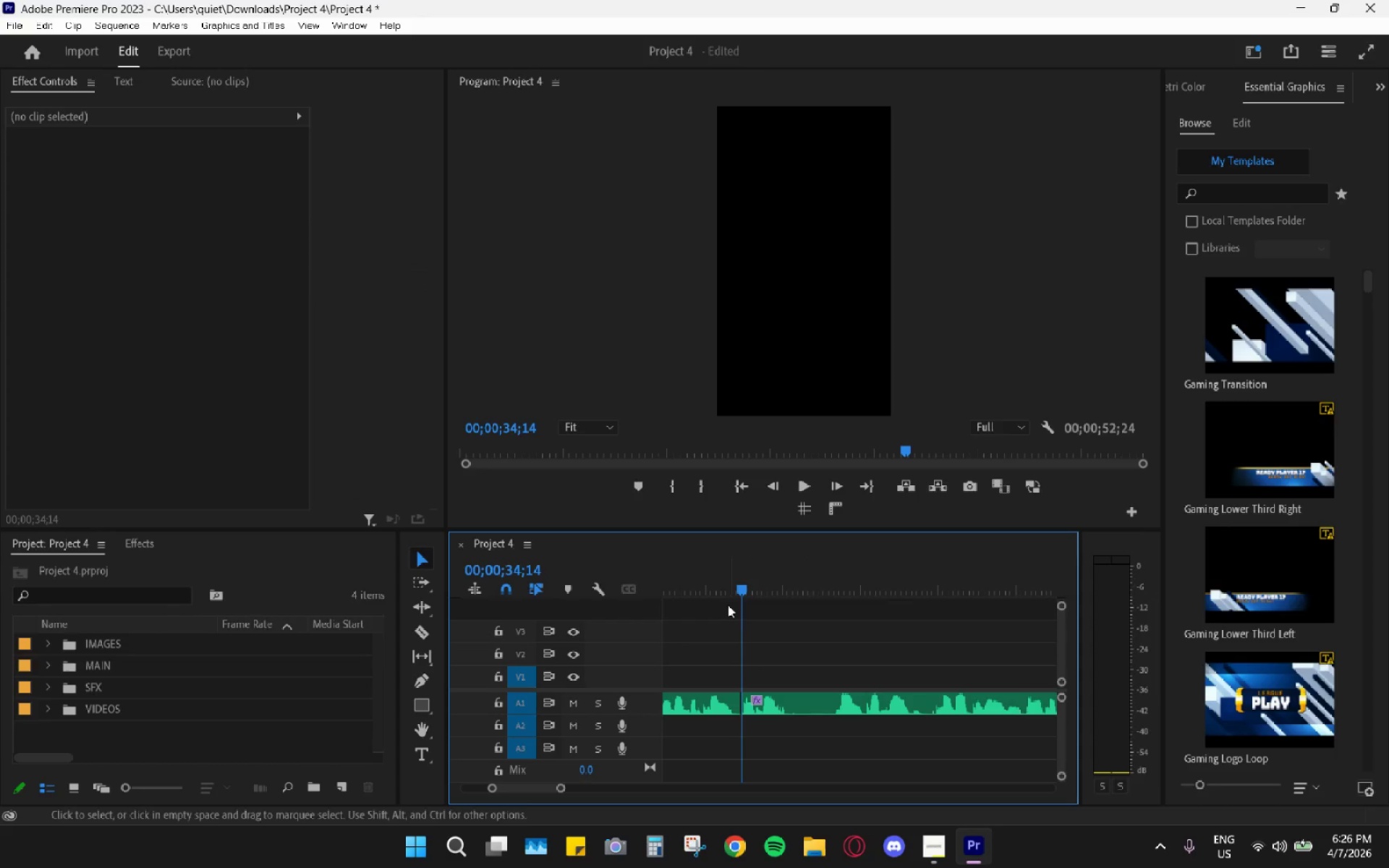 
left_click_drag(start_coordinate=[726, 595], to_coordinate=[715, 592])
 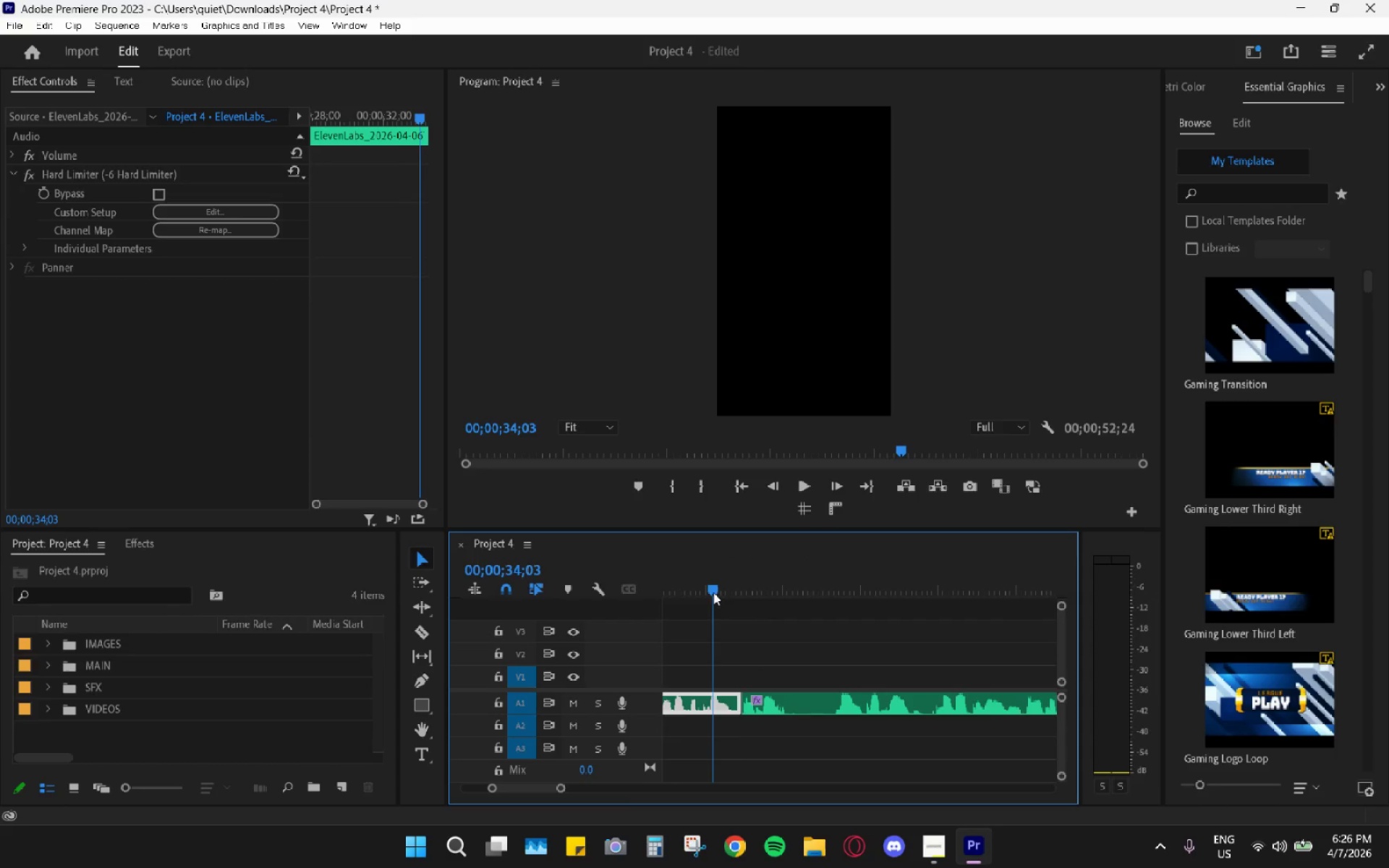 
left_click_drag(start_coordinate=[713, 592], to_coordinate=[662, 600])
 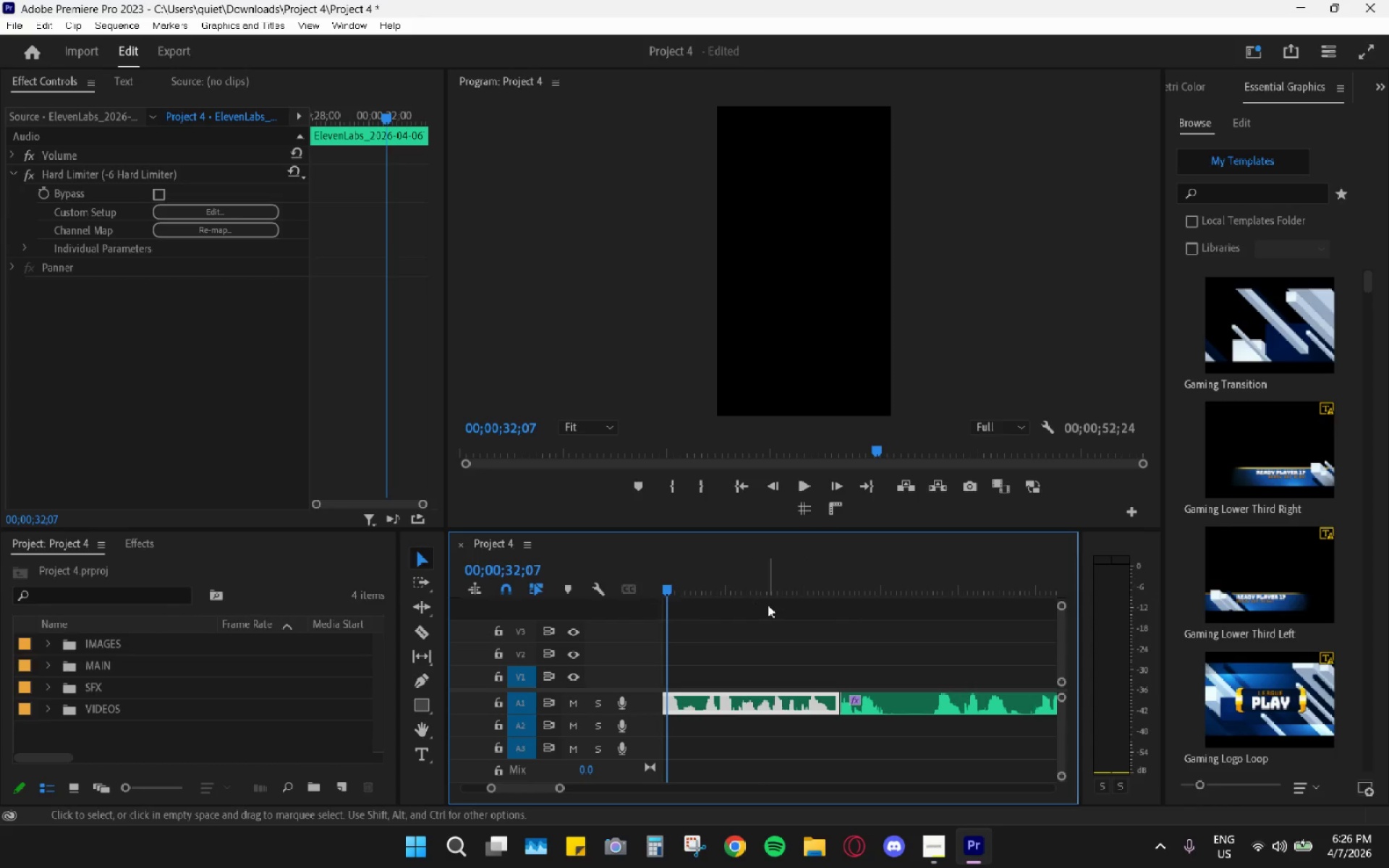 
key(Space)
 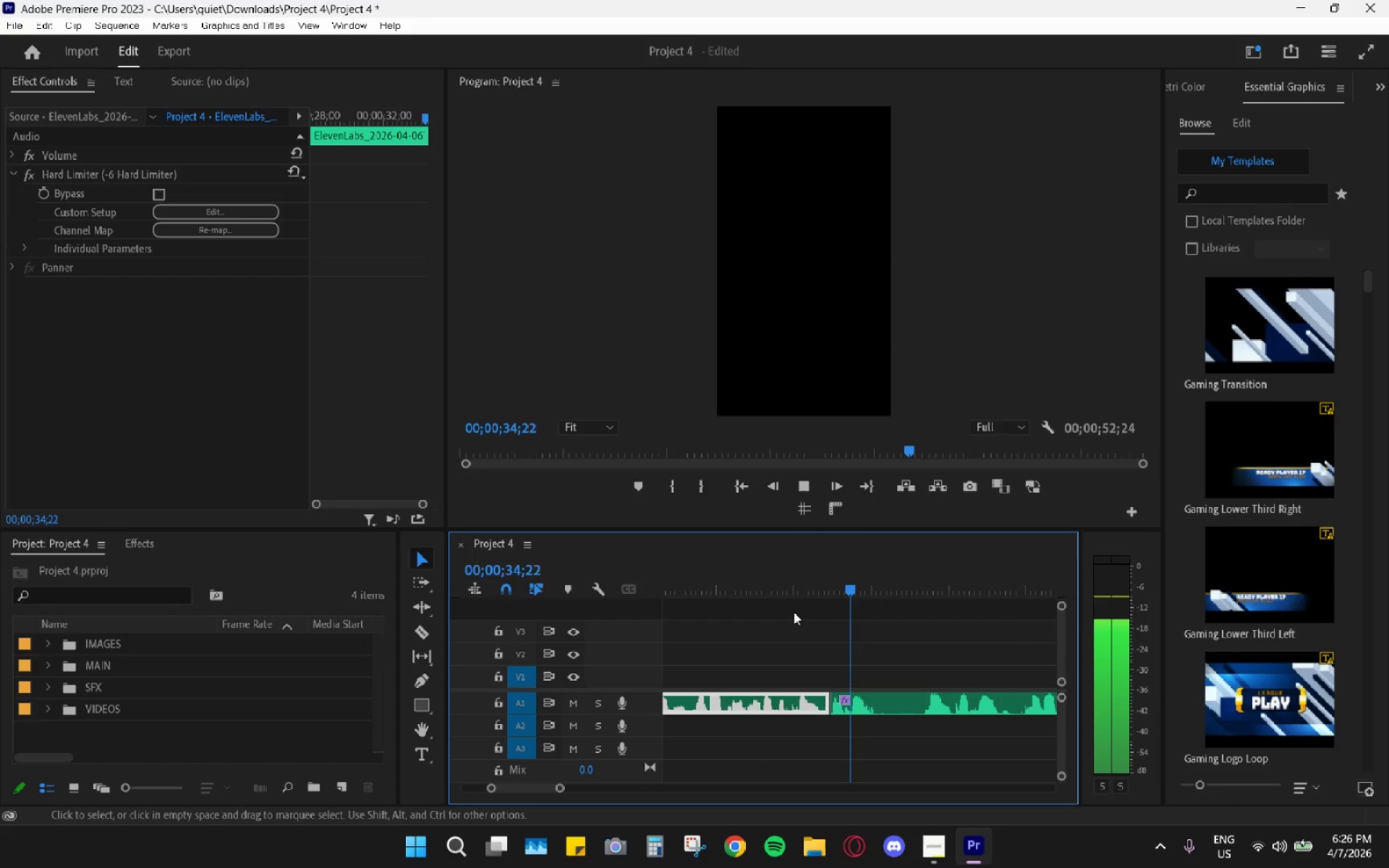 
key(Space)
 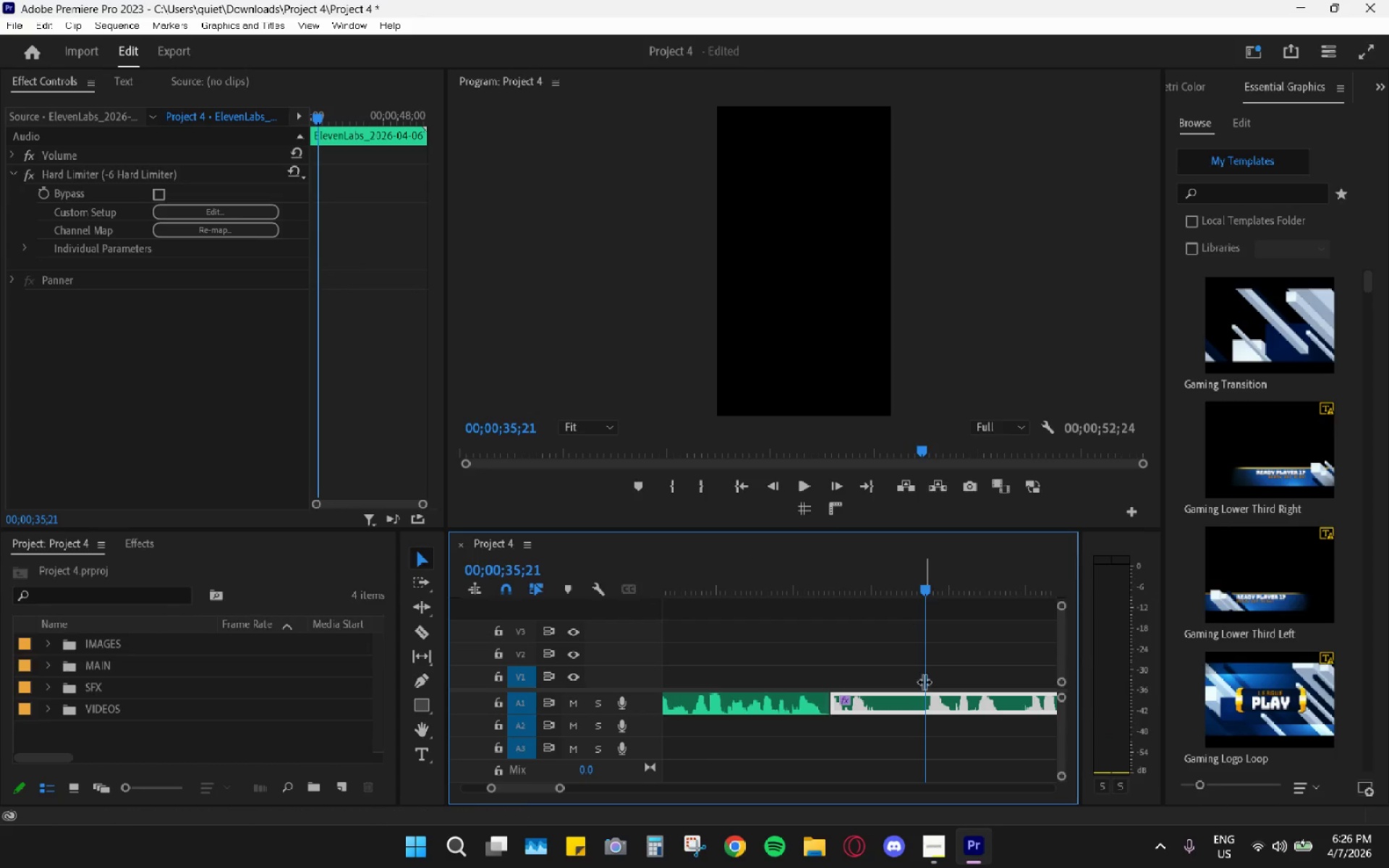 
key(Space)
 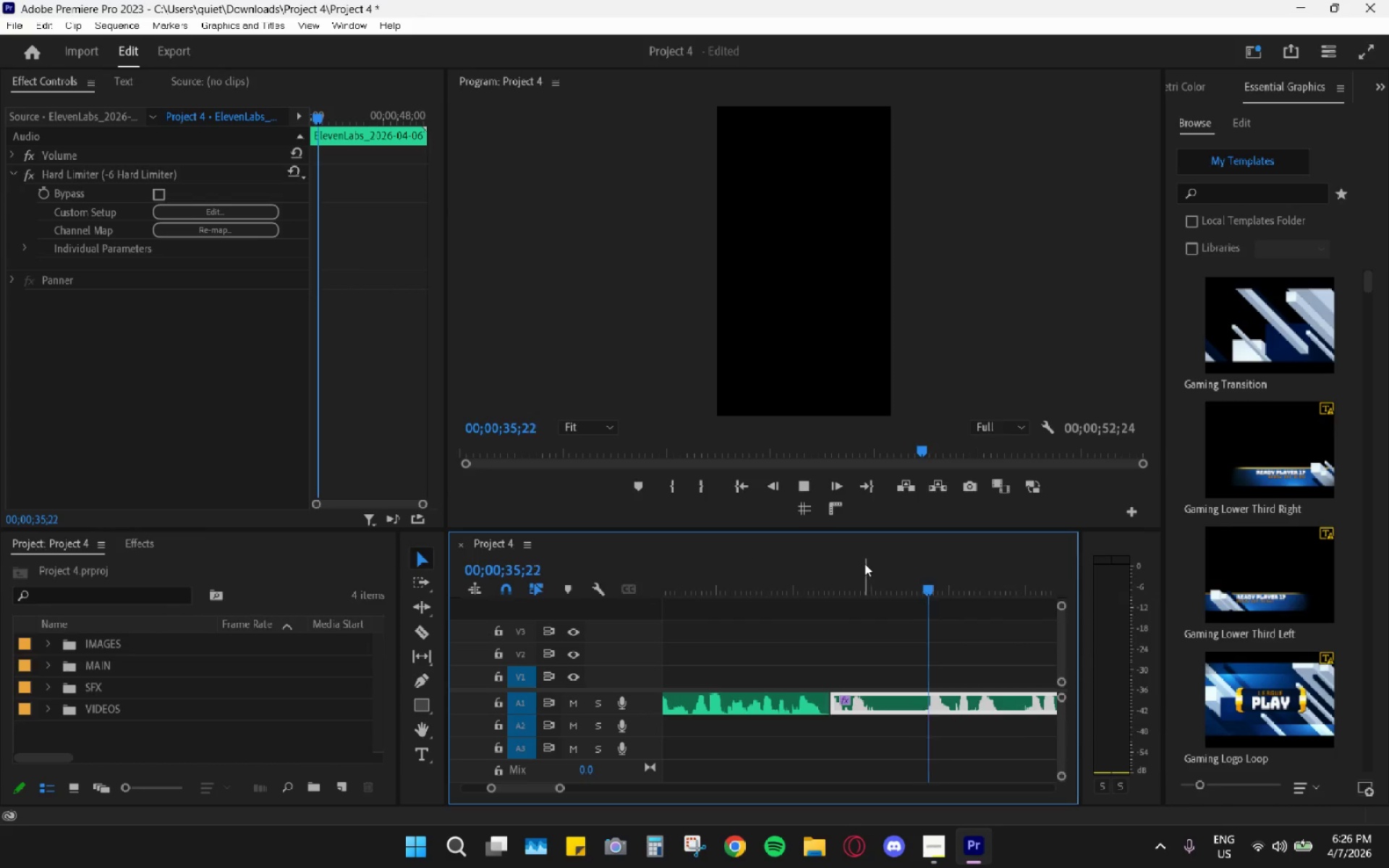 
key(Space)
 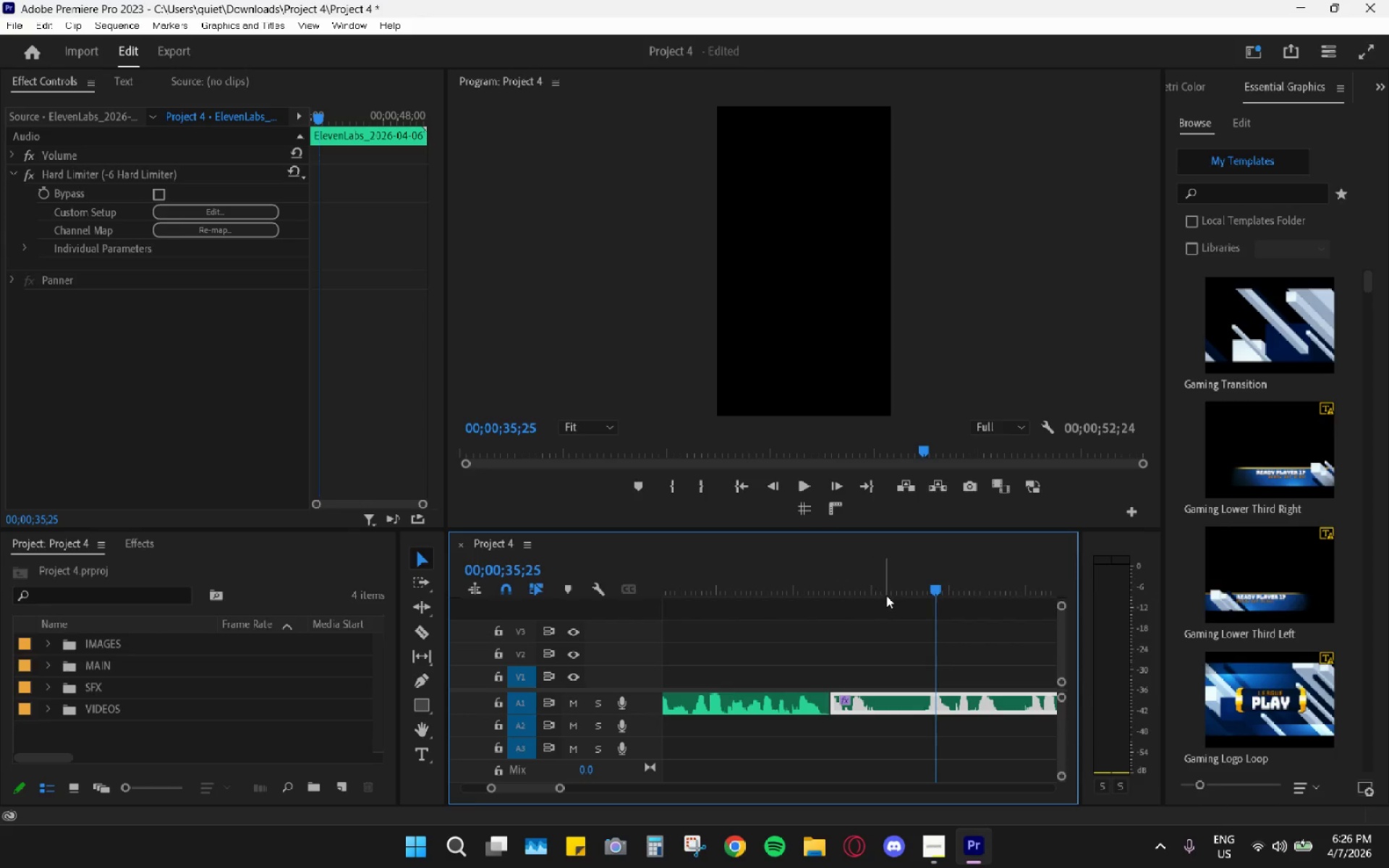 
key(C)
 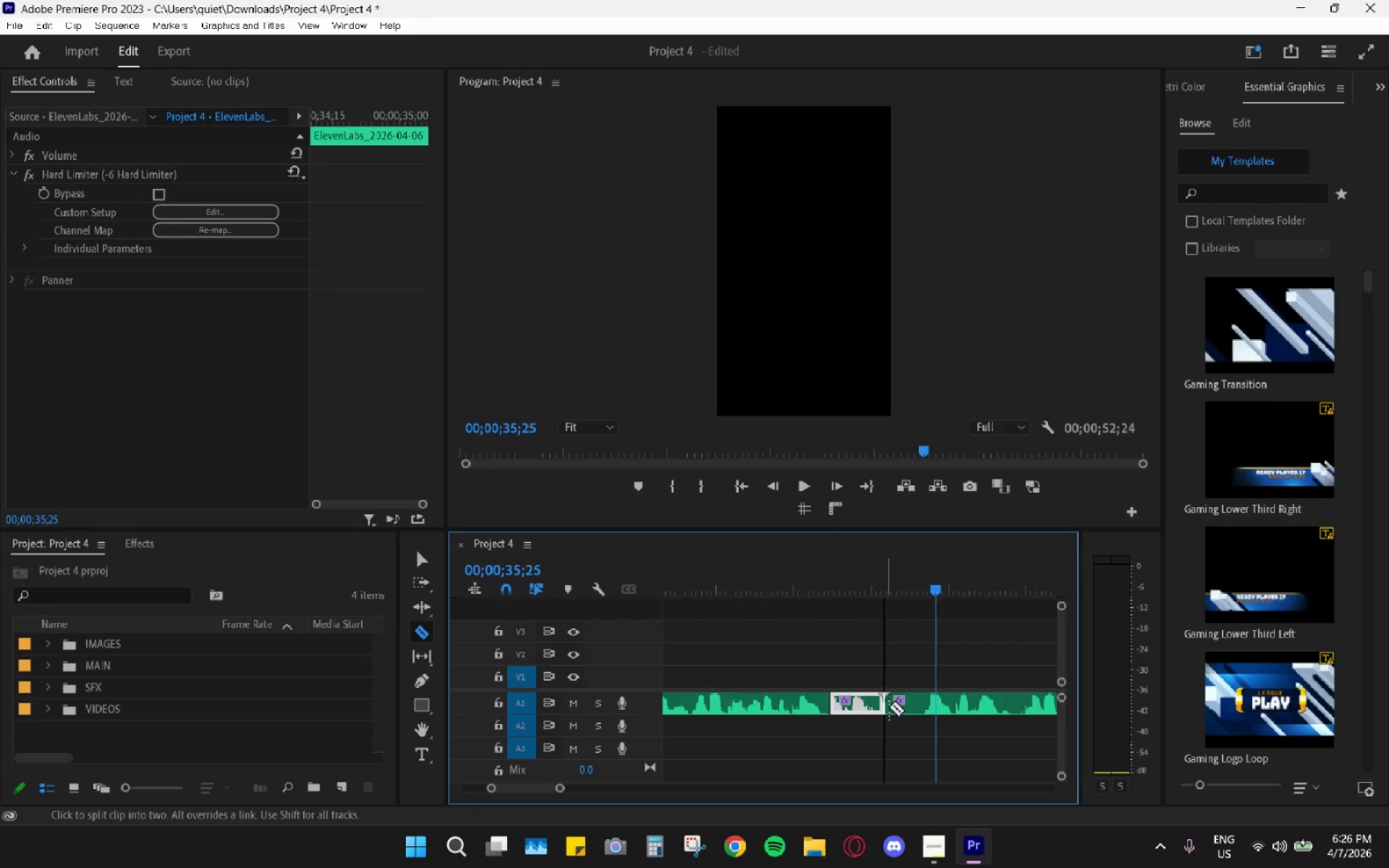 
left_click([920, 710])
 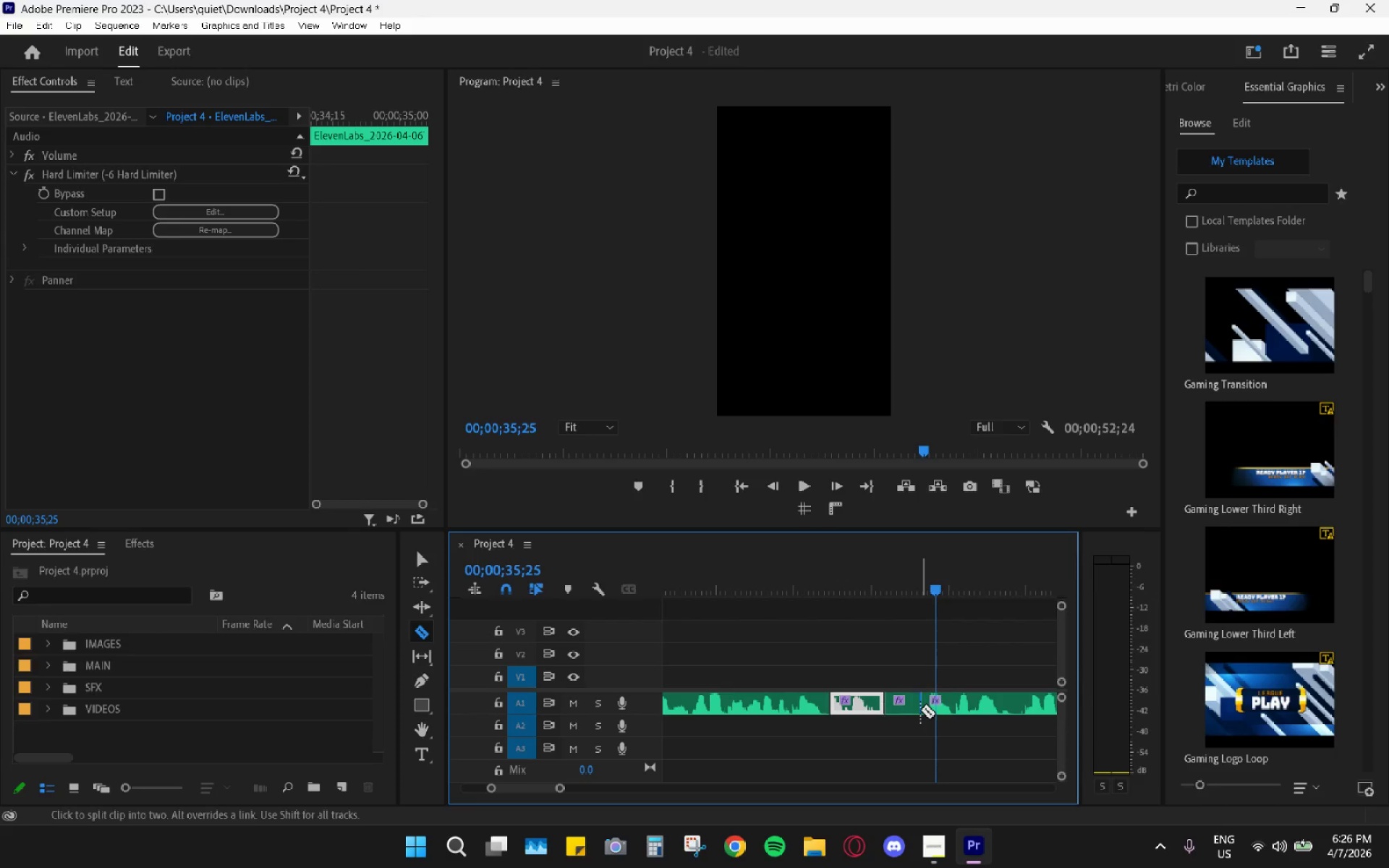 
type(vh)
 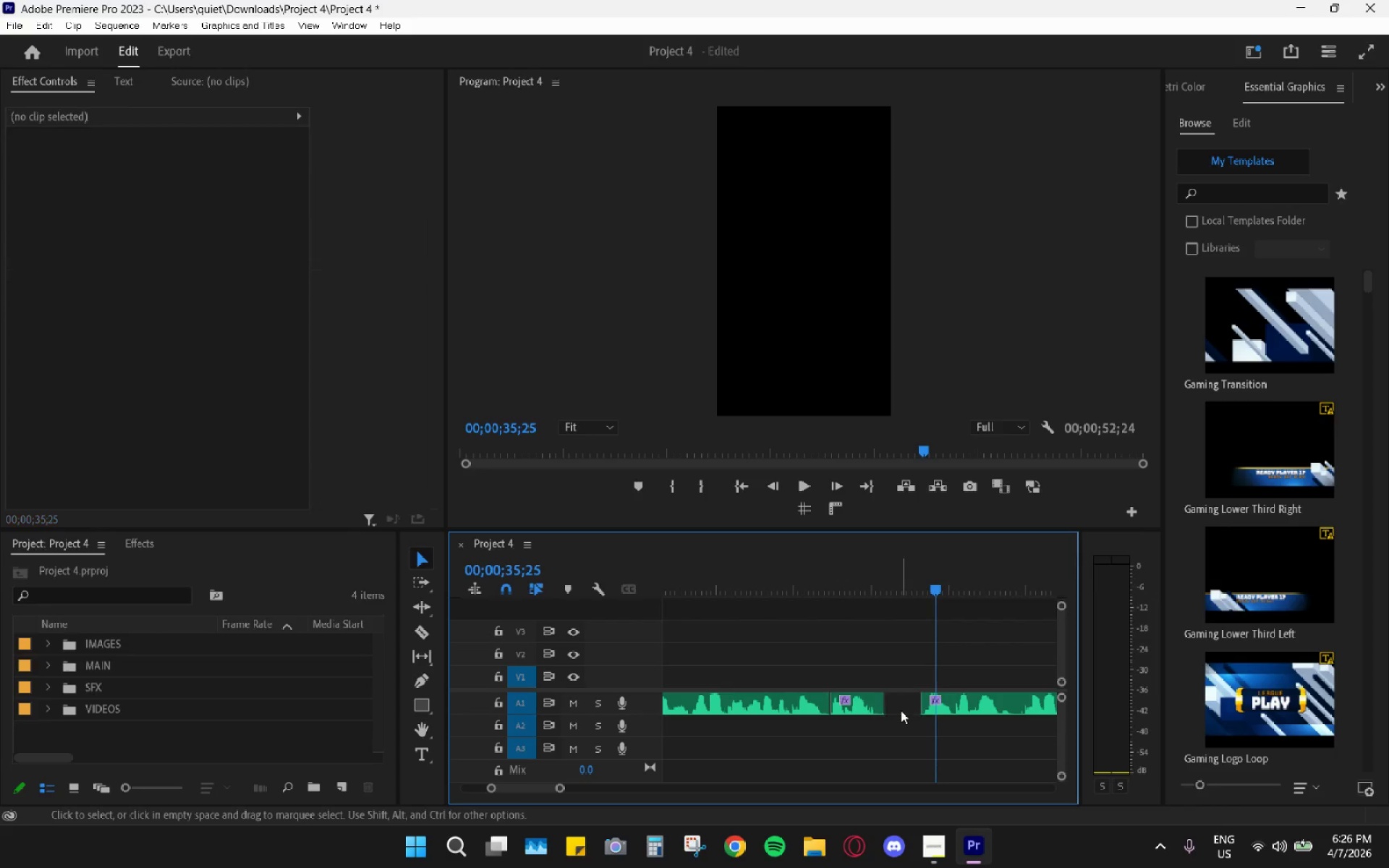 
triple_click([901, 710])
 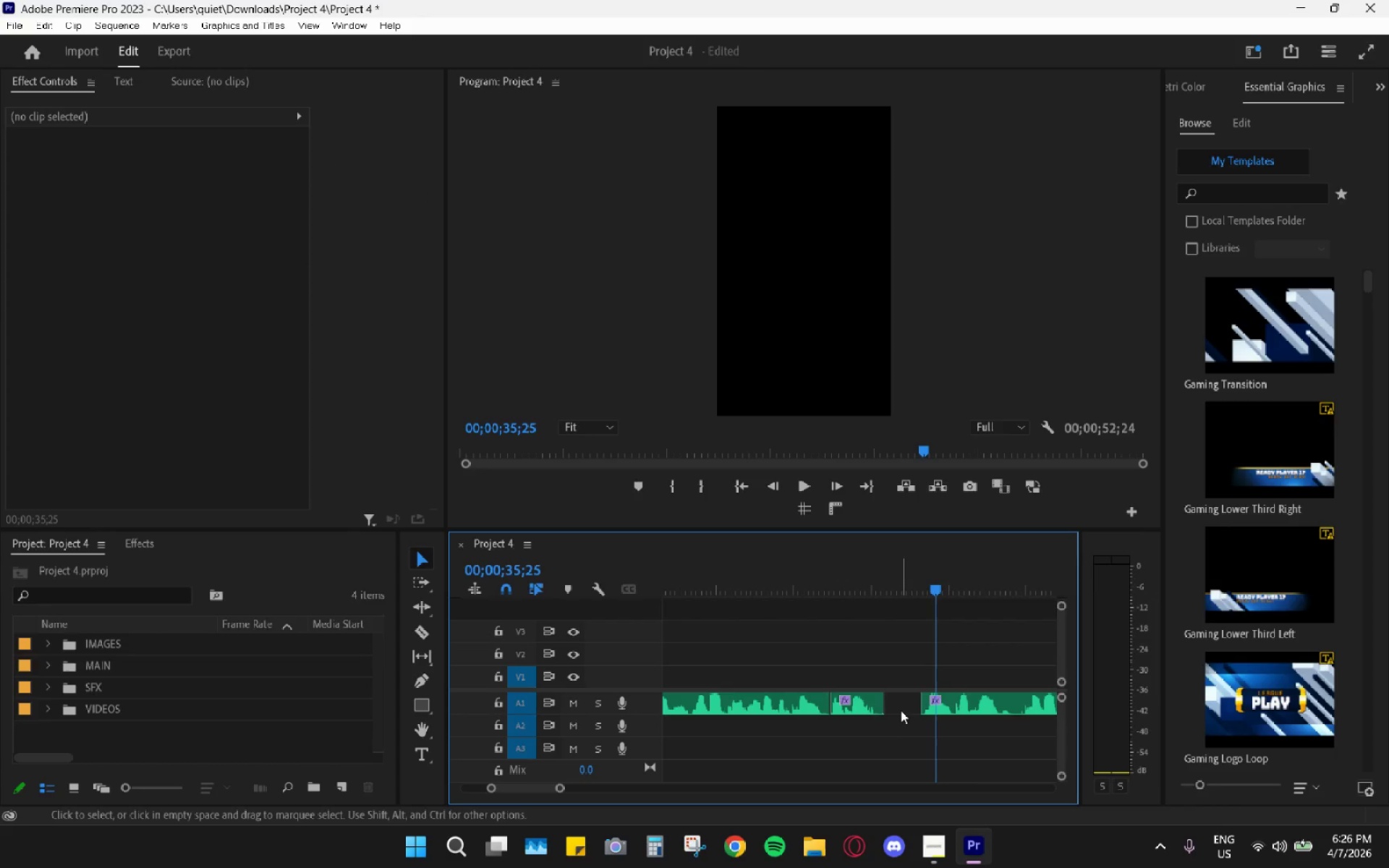 
triple_click([901, 699])
 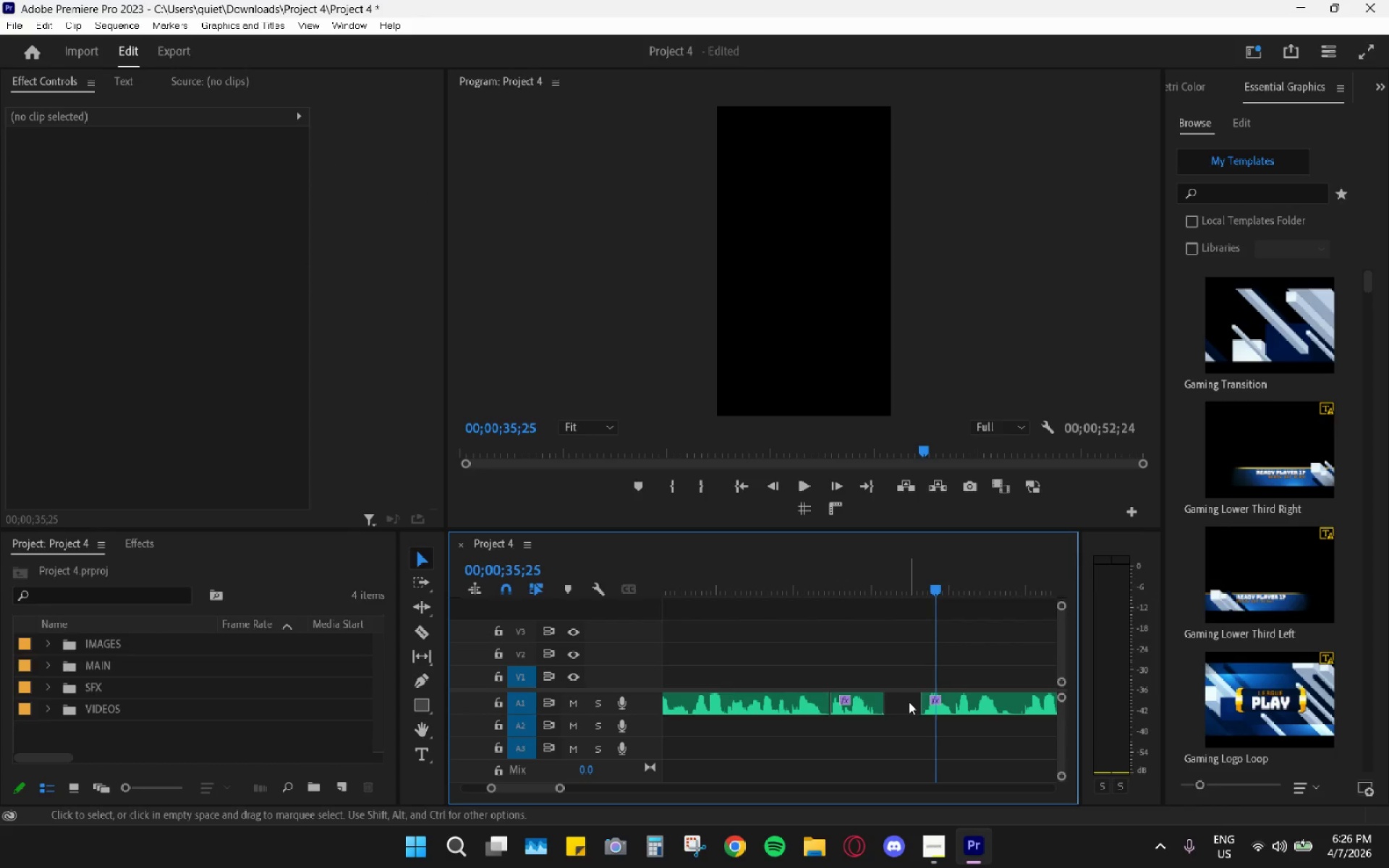 
key(H)
 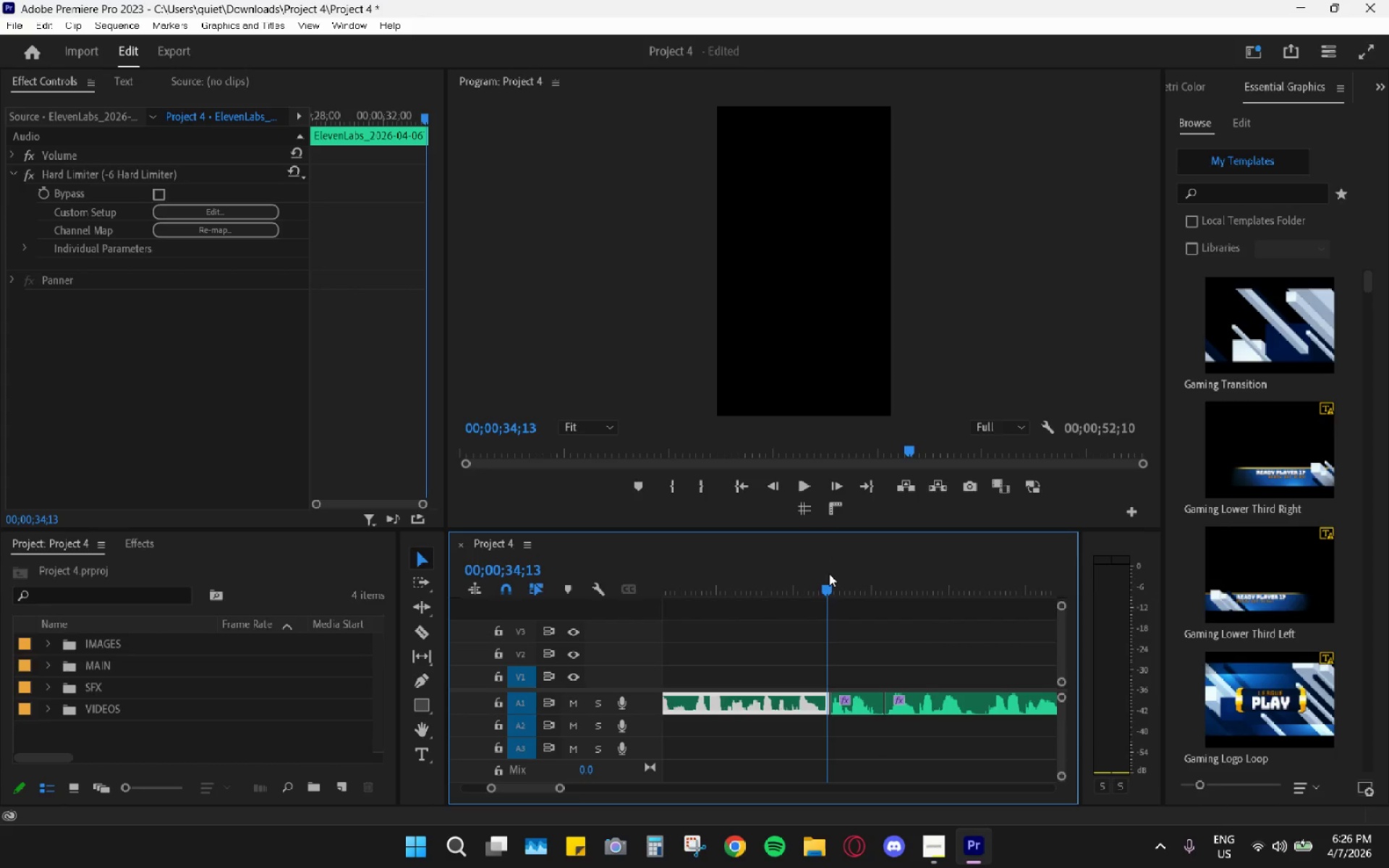 
key(Space)
 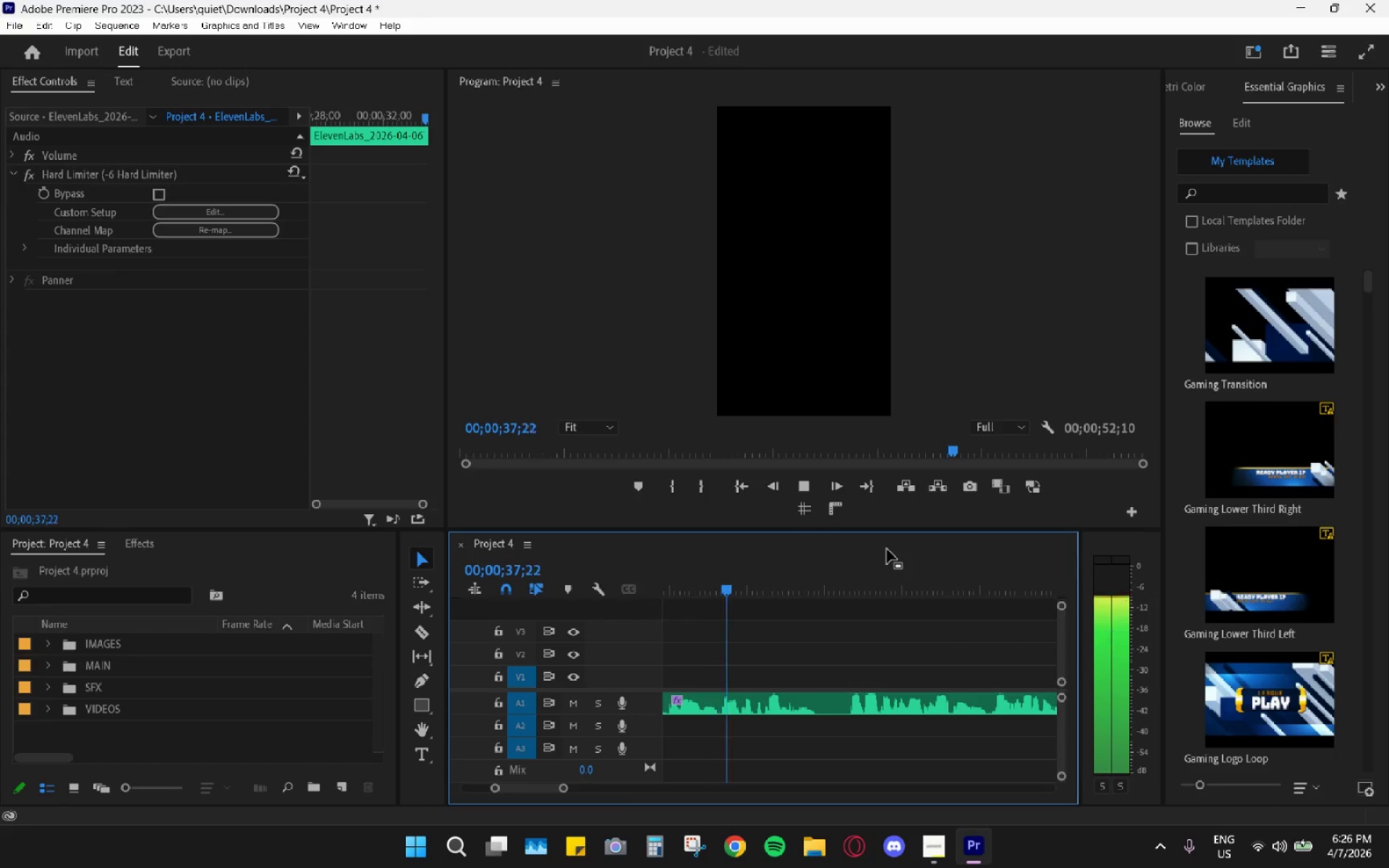 
key(Space)
 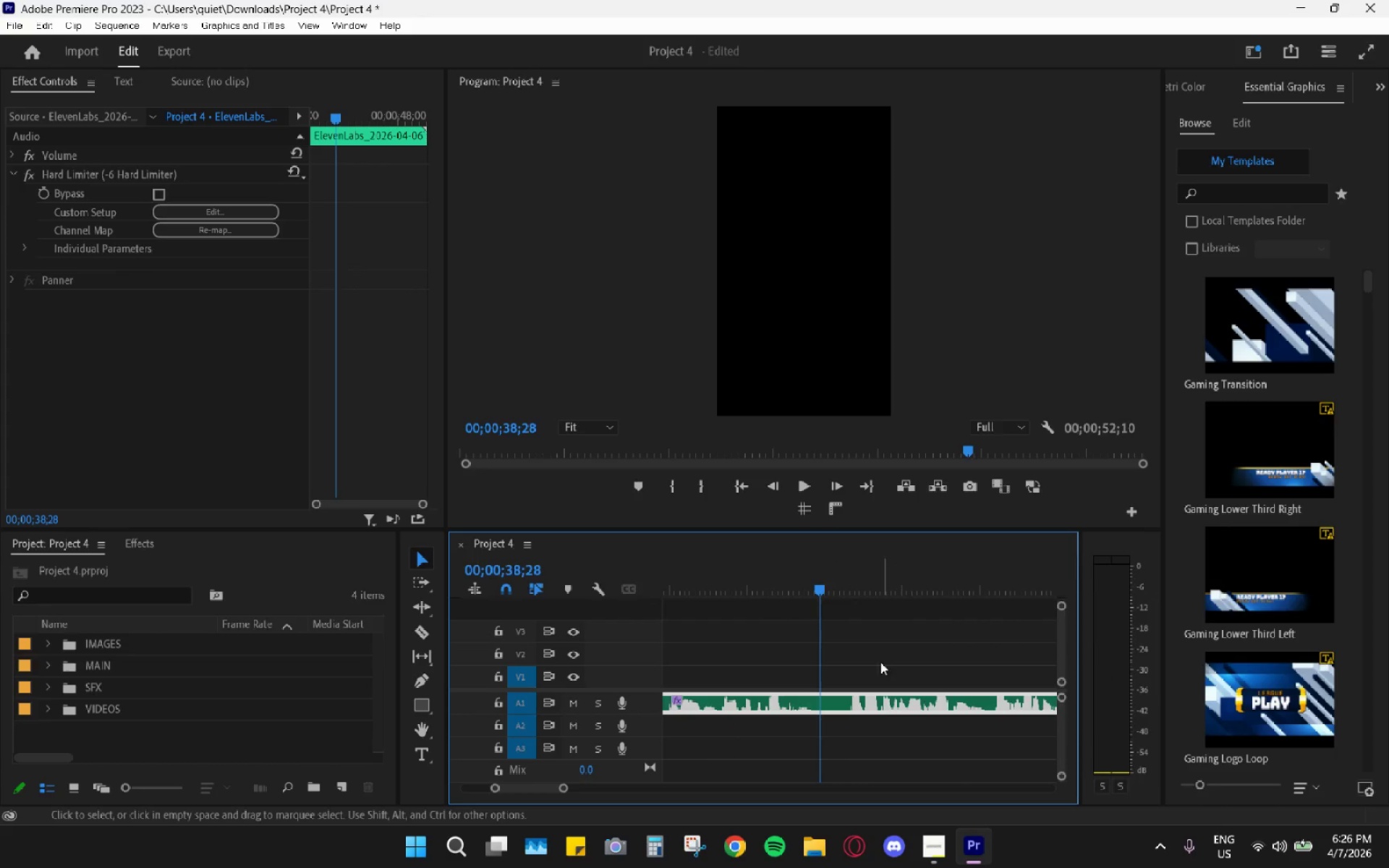 
type(vc)
 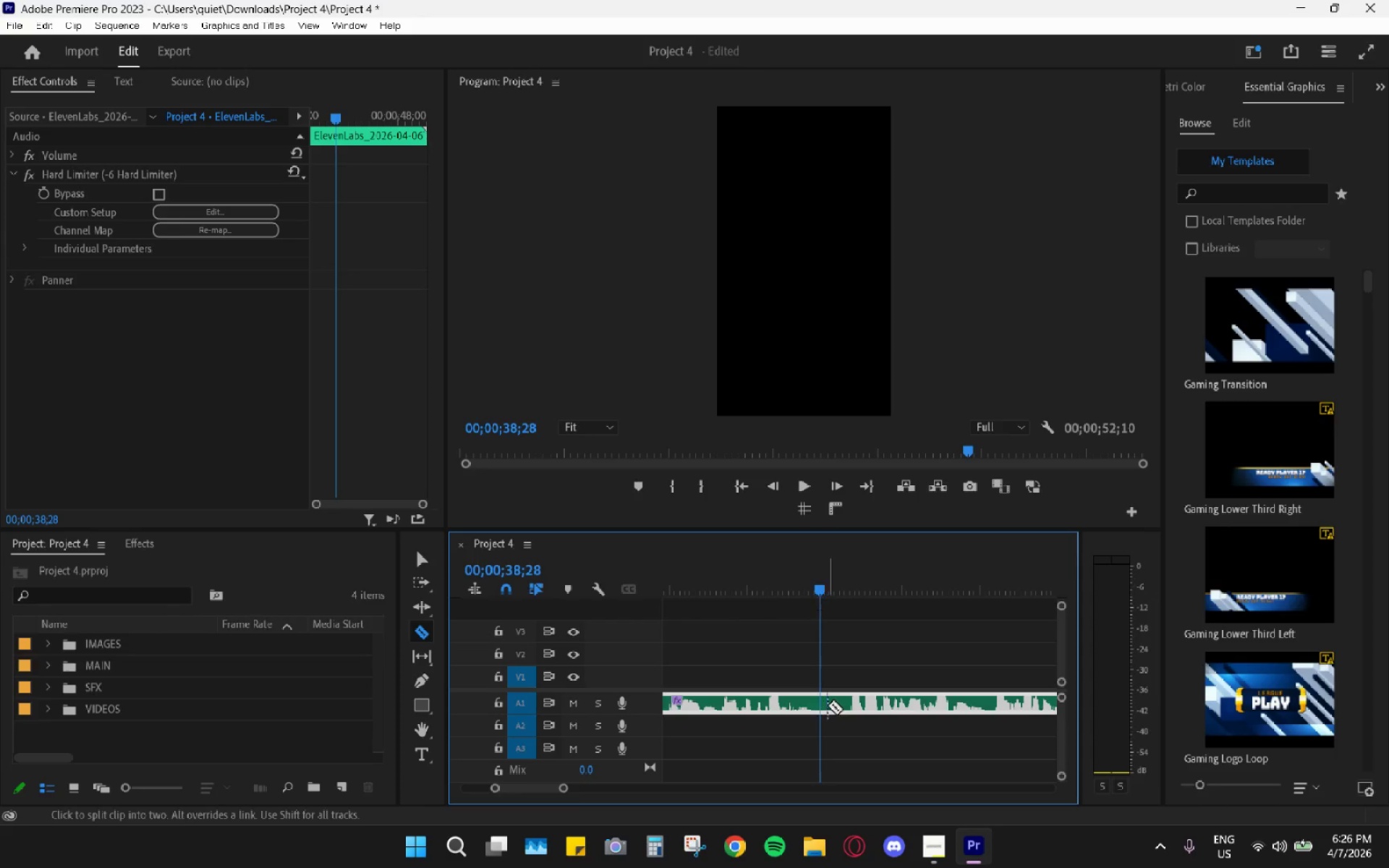 
left_click([829, 706])
 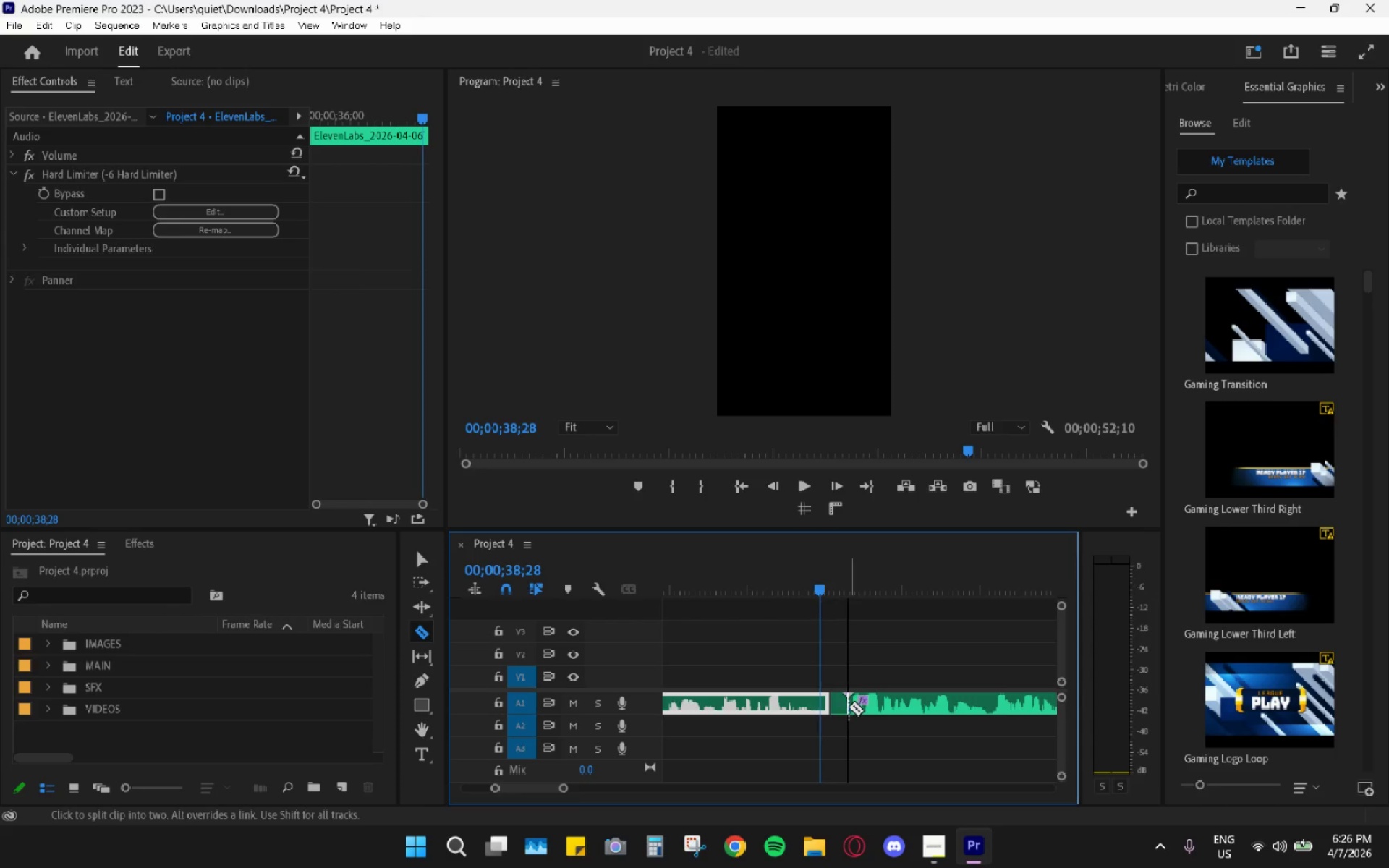 
key(V)
 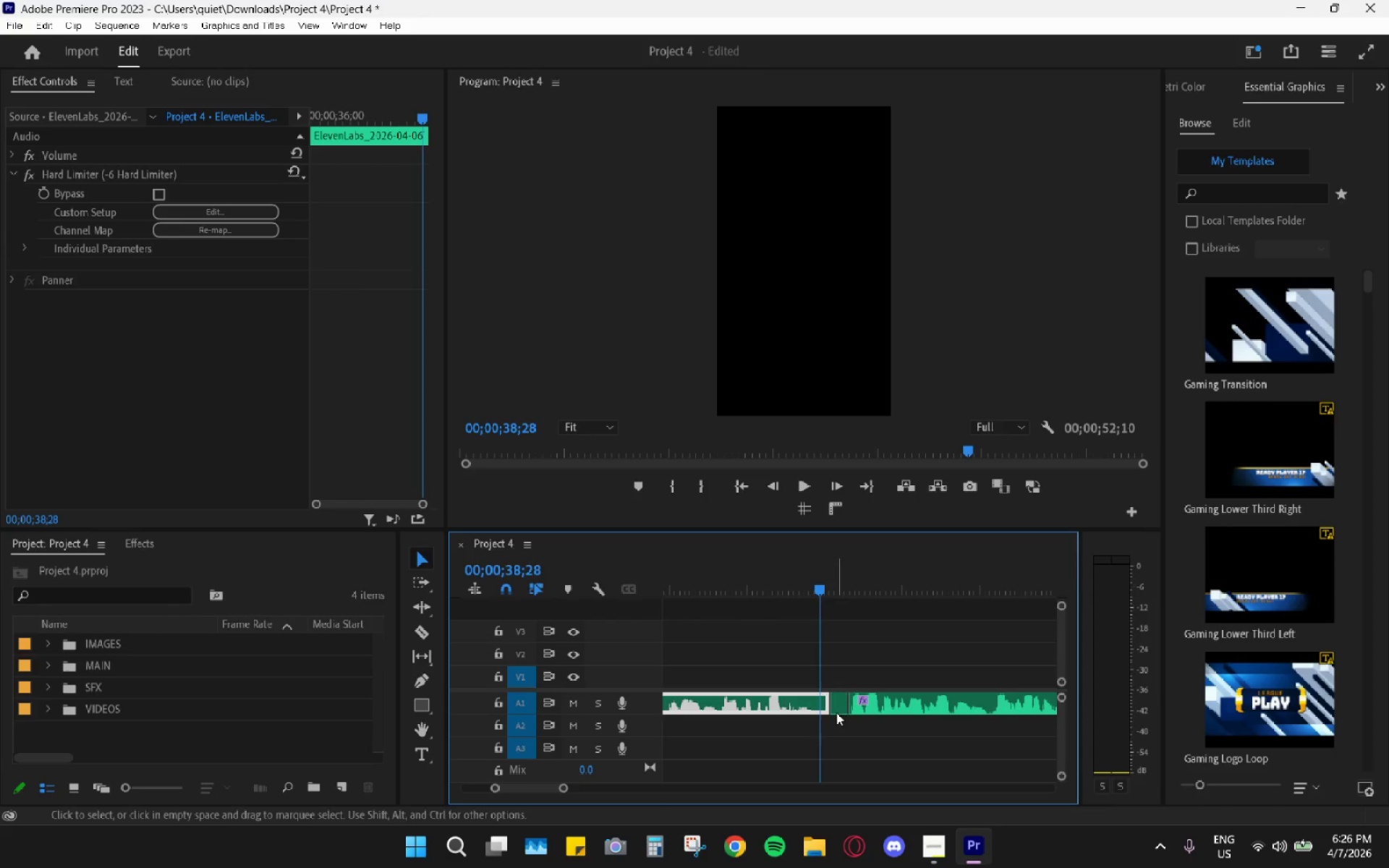 
left_click([836, 712])
 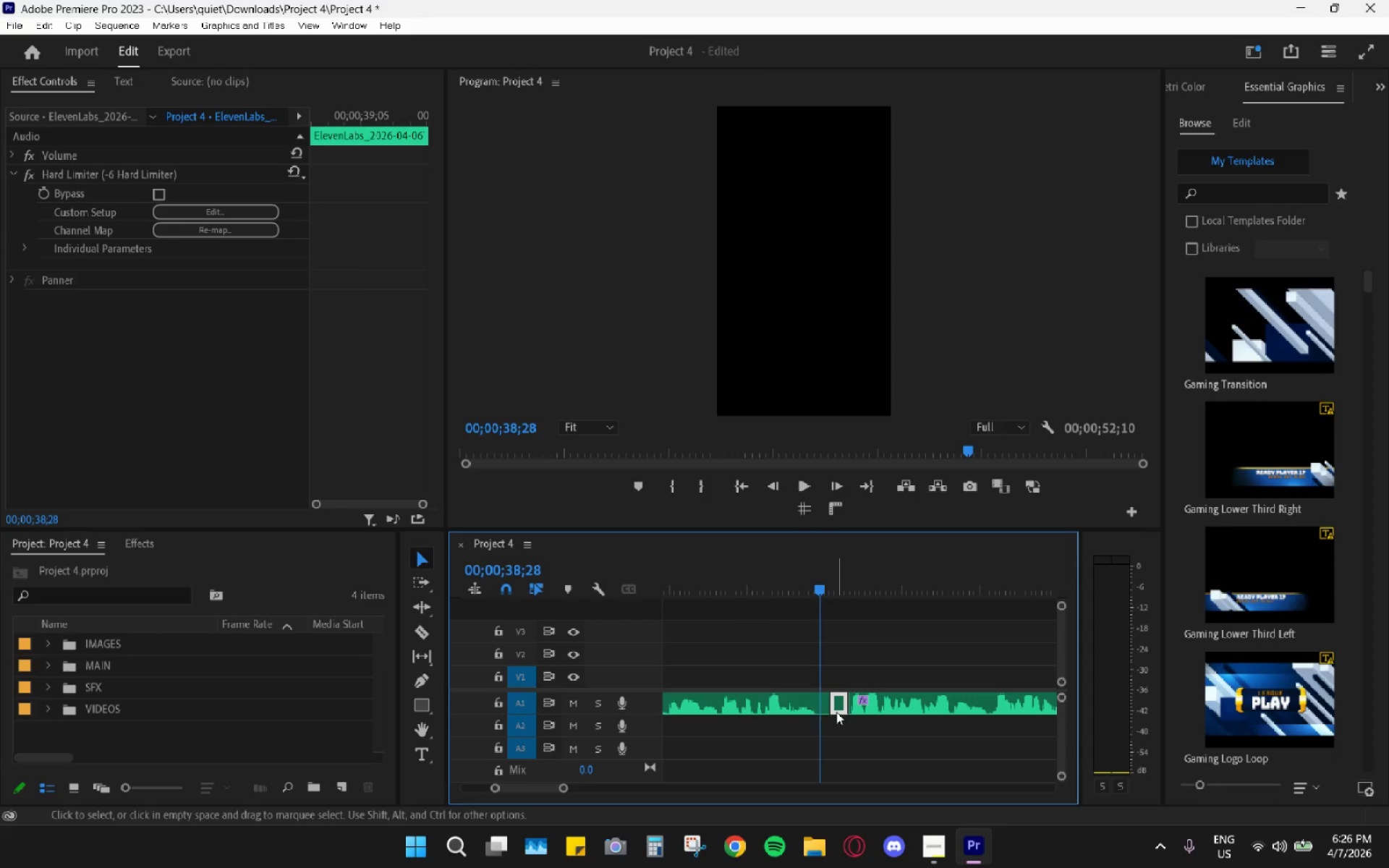 
key(H)
 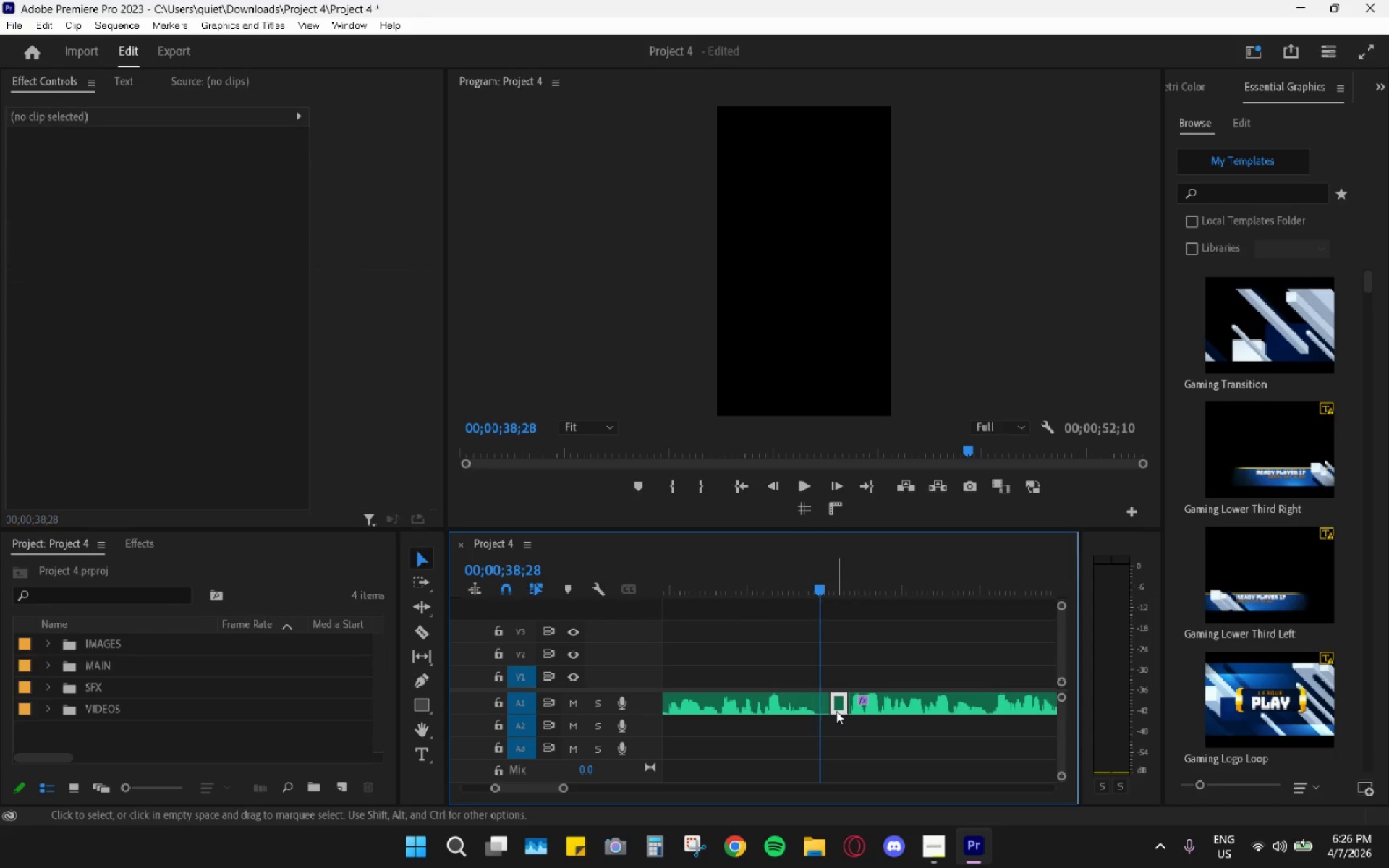 
left_click([836, 711])
 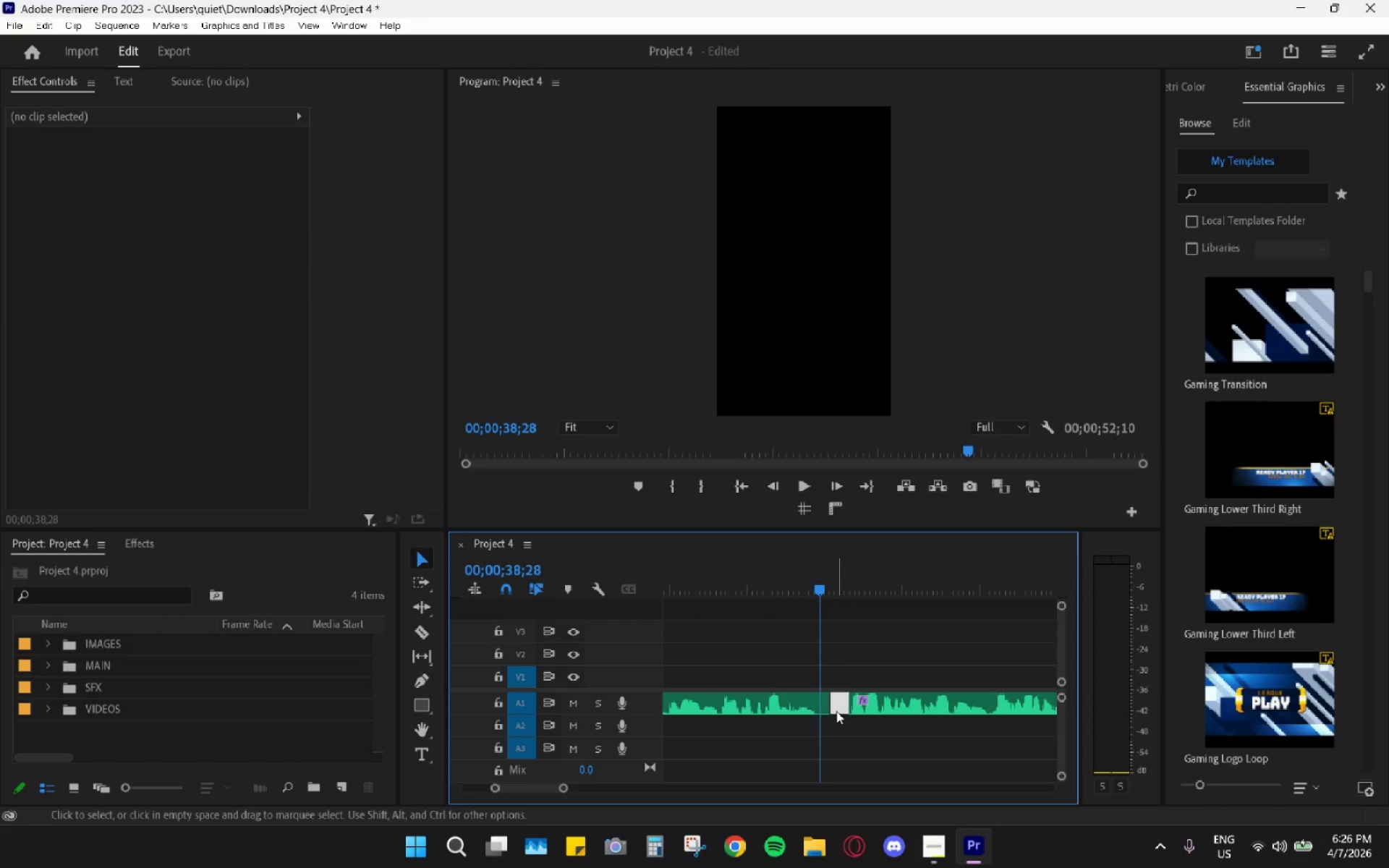 
key(H)
 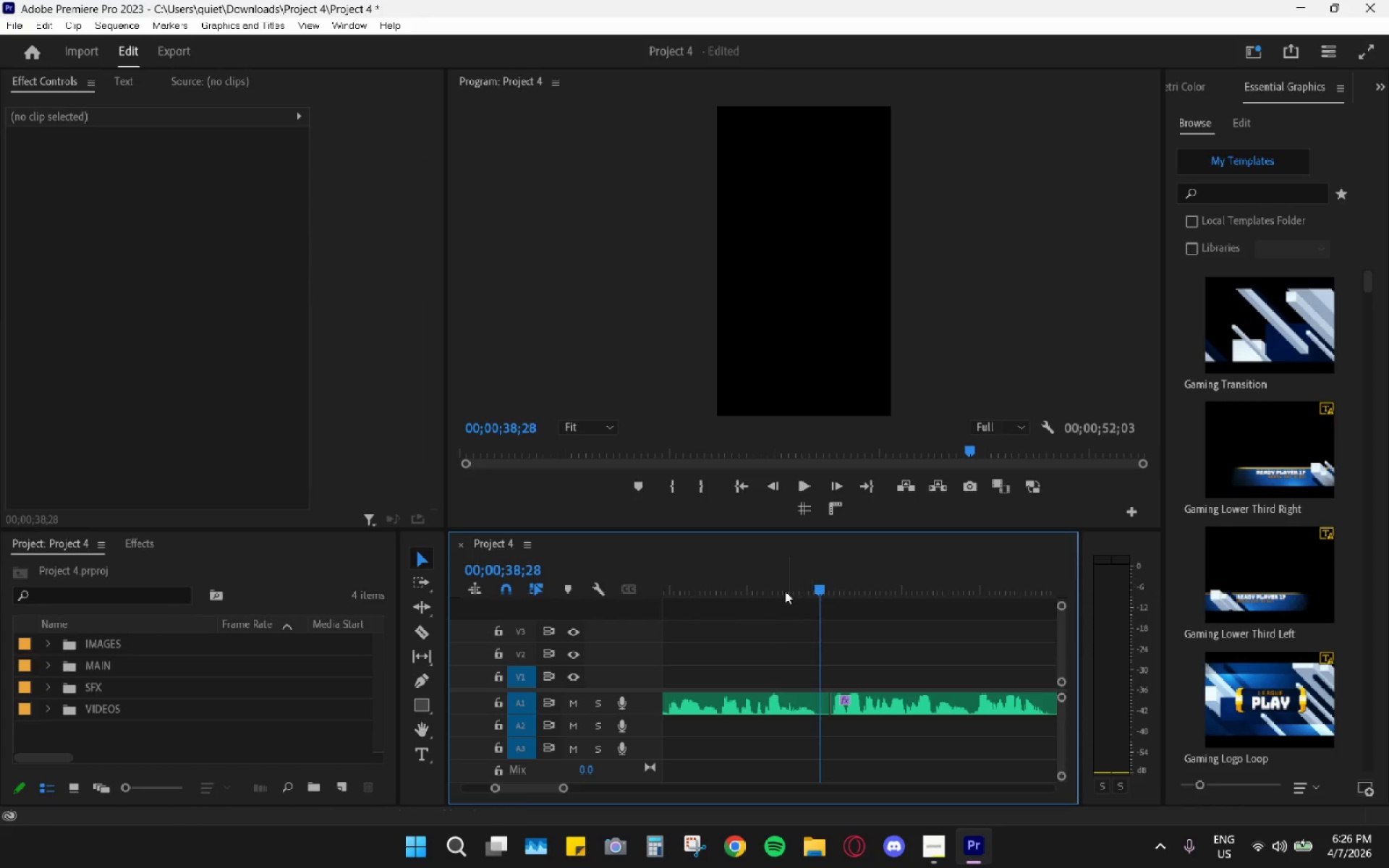 
left_click_drag(start_coordinate=[773, 574], to_coordinate=[770, 569])
 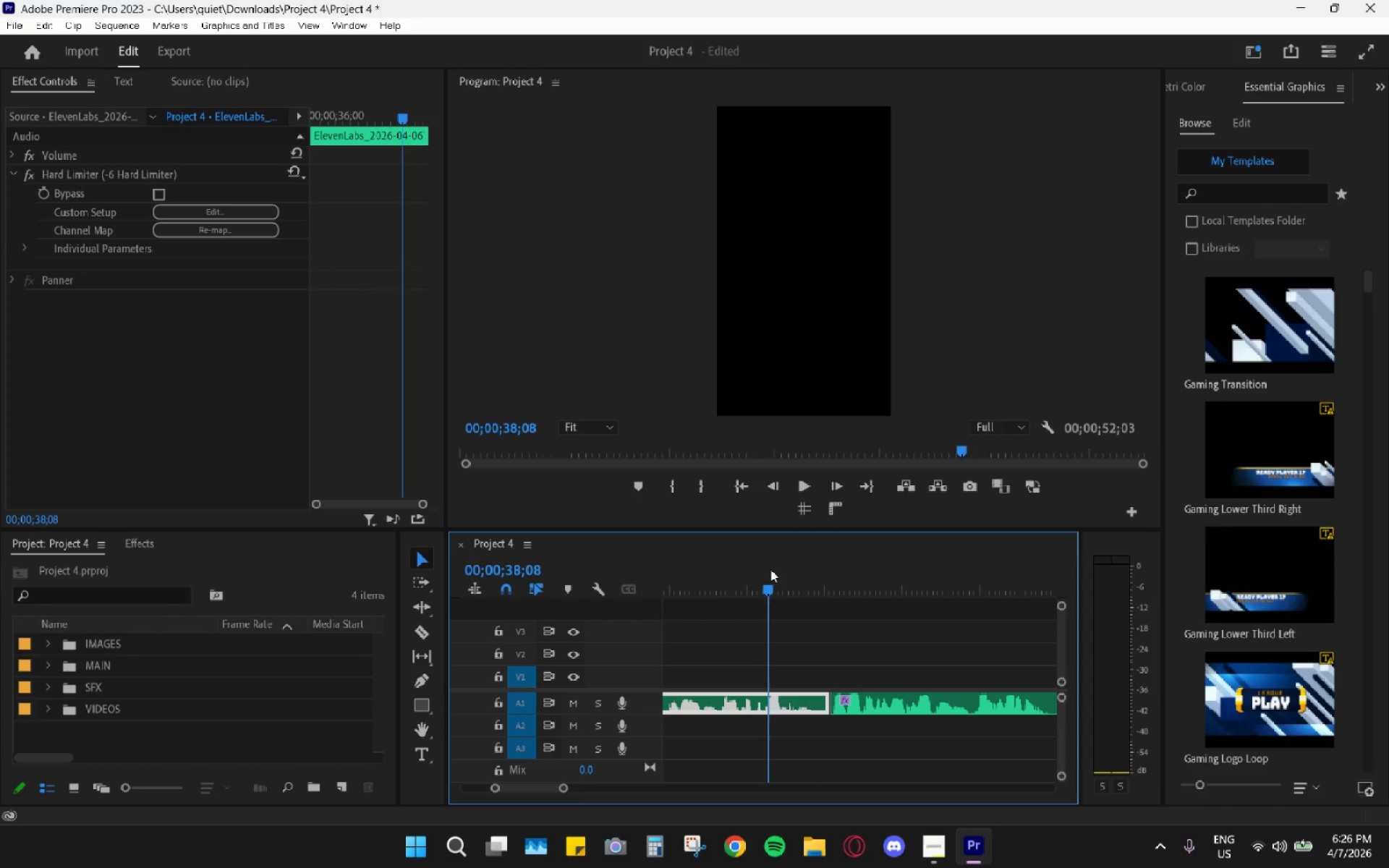 
key(Space)
 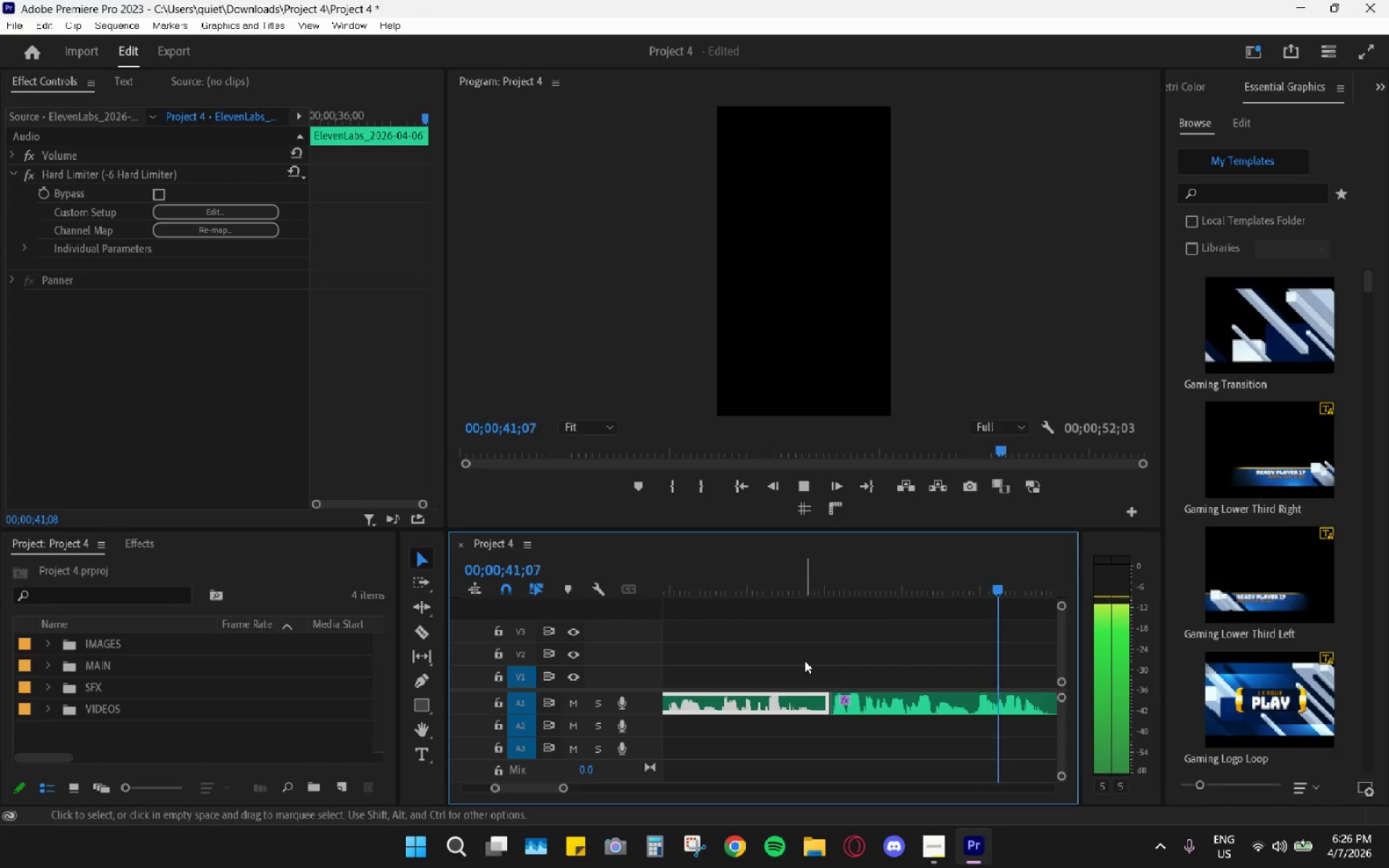 
key(Space)
 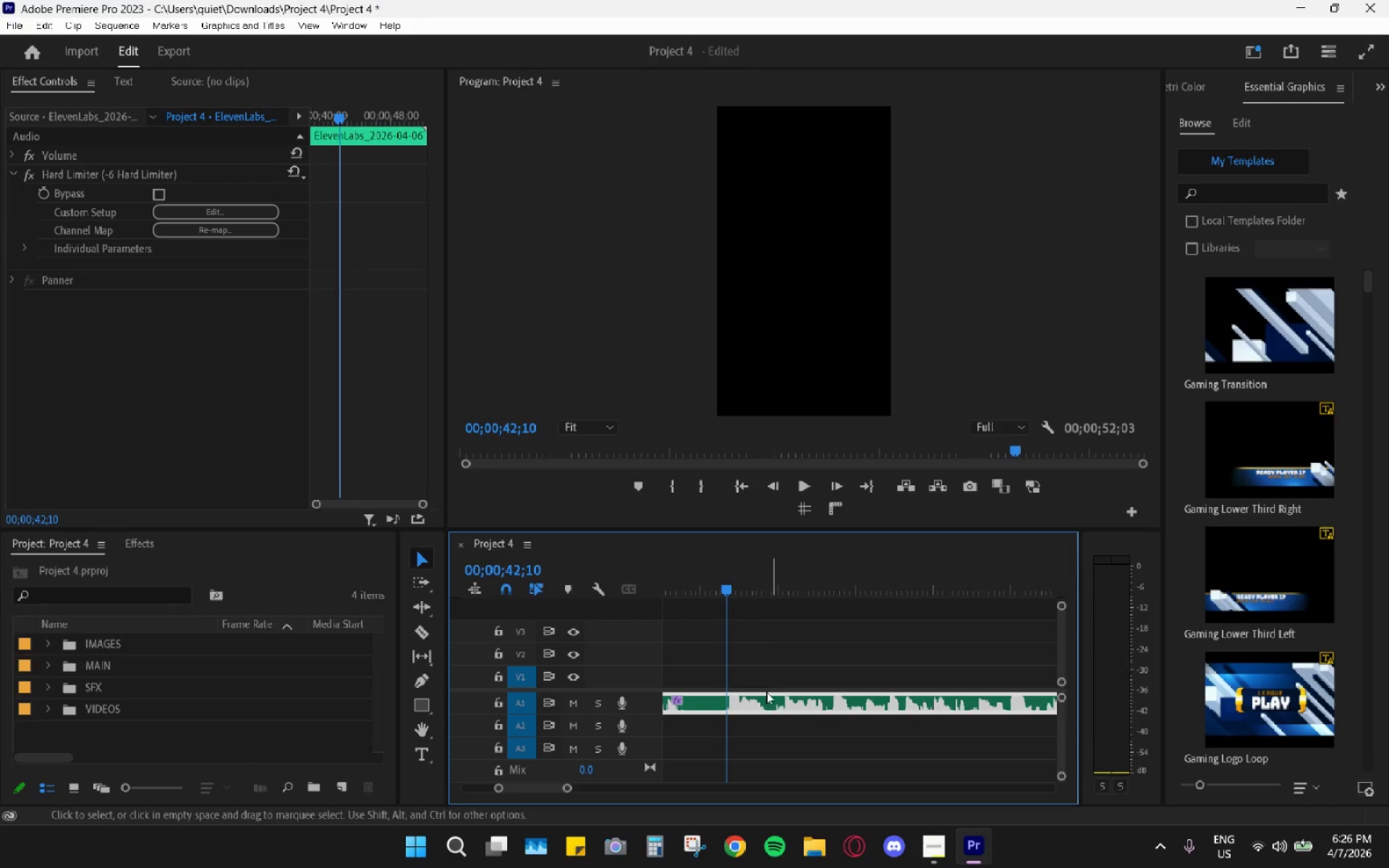 
scroll: coordinate [757, 702], scroll_direction: up, amount: 2.0
 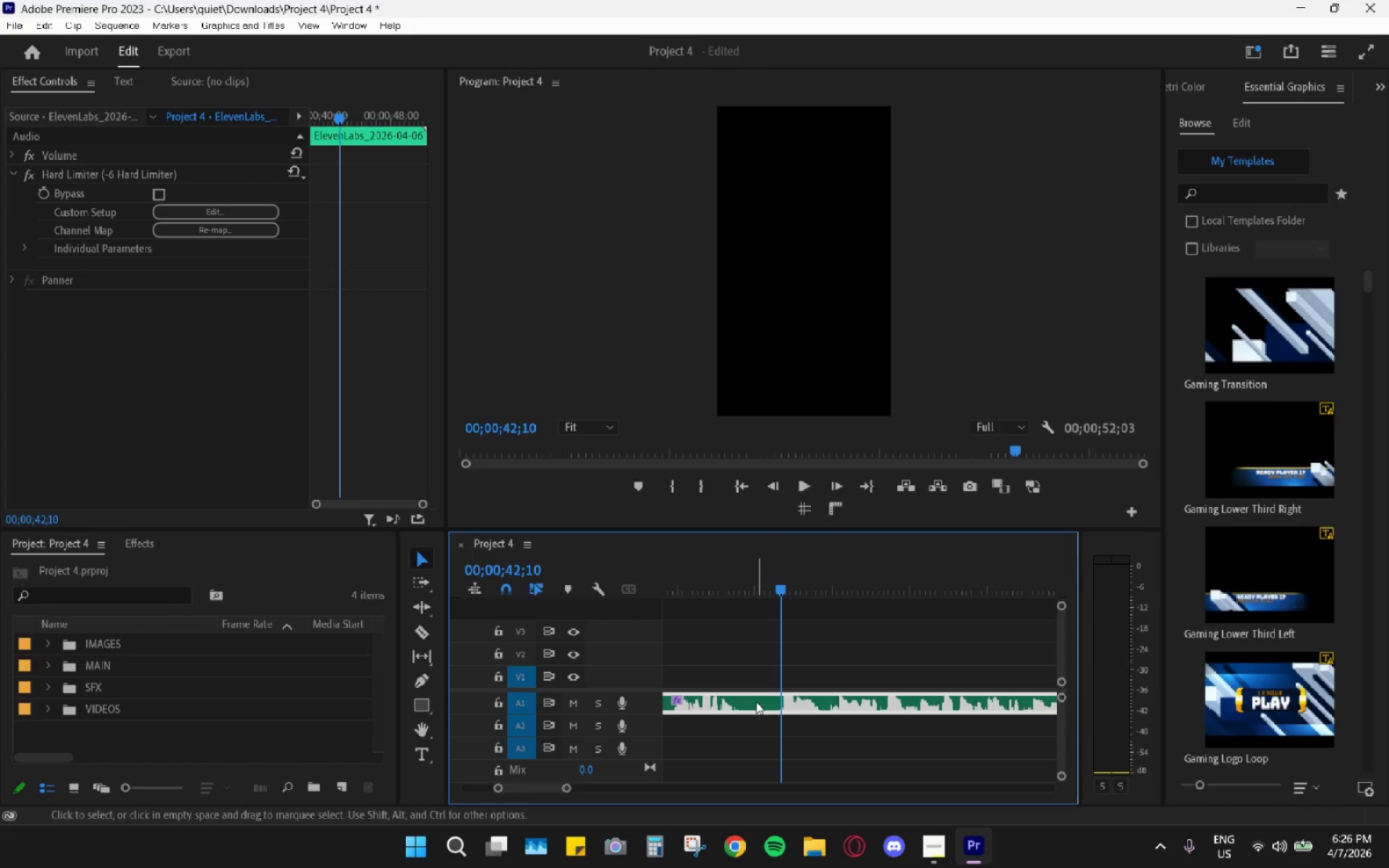 
key(C)
 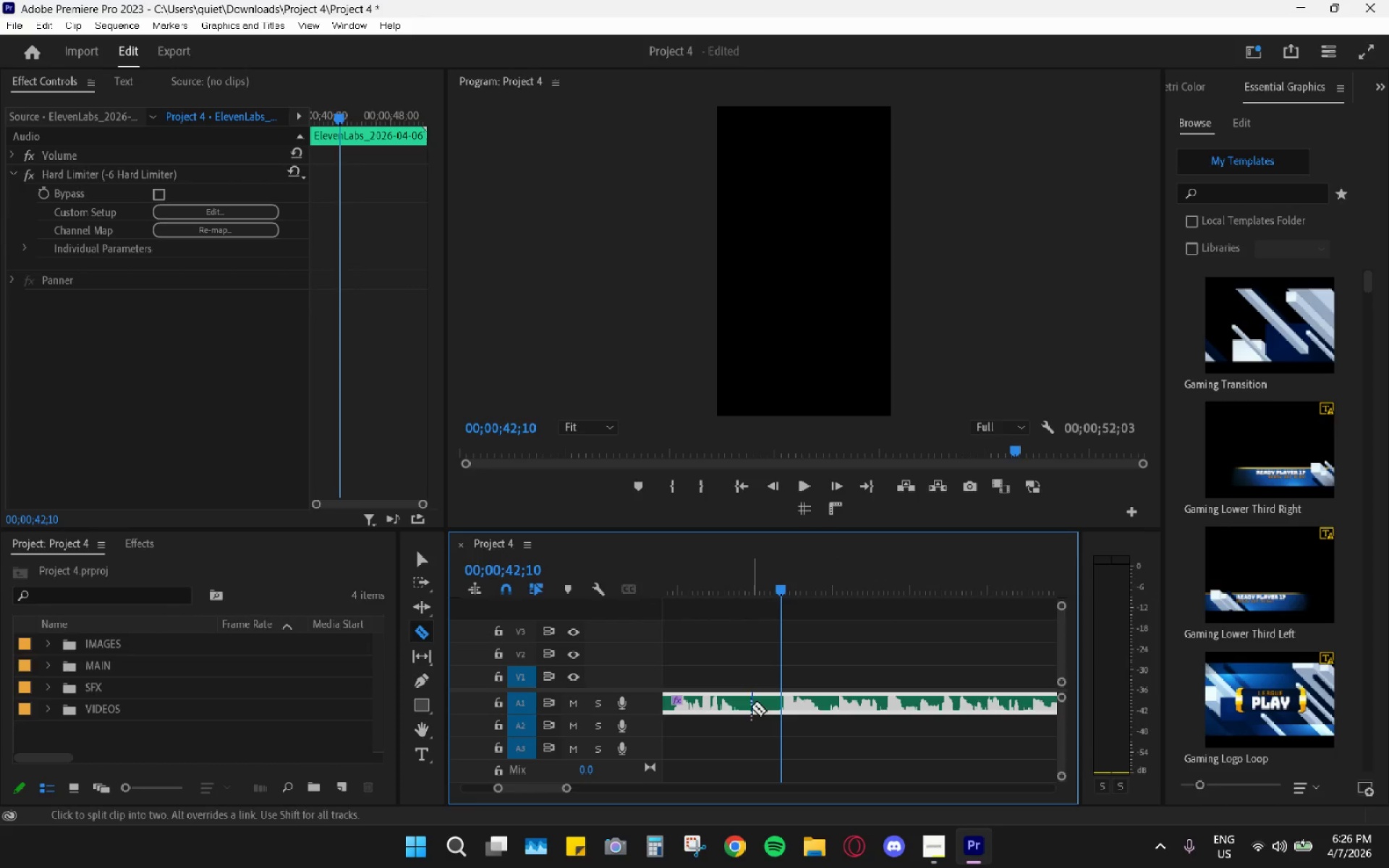 
left_click([745, 703])
 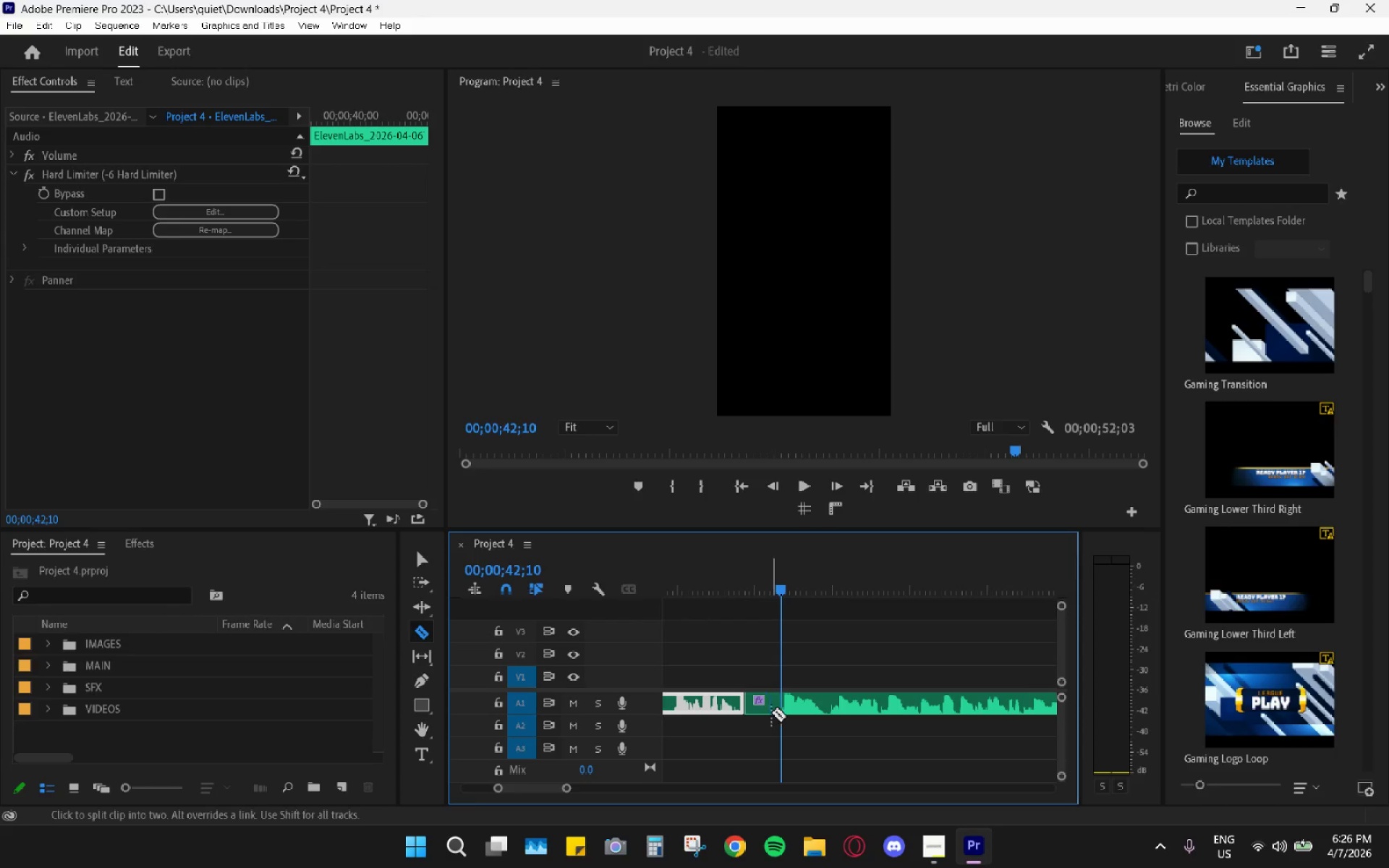 
left_click([773, 712])
 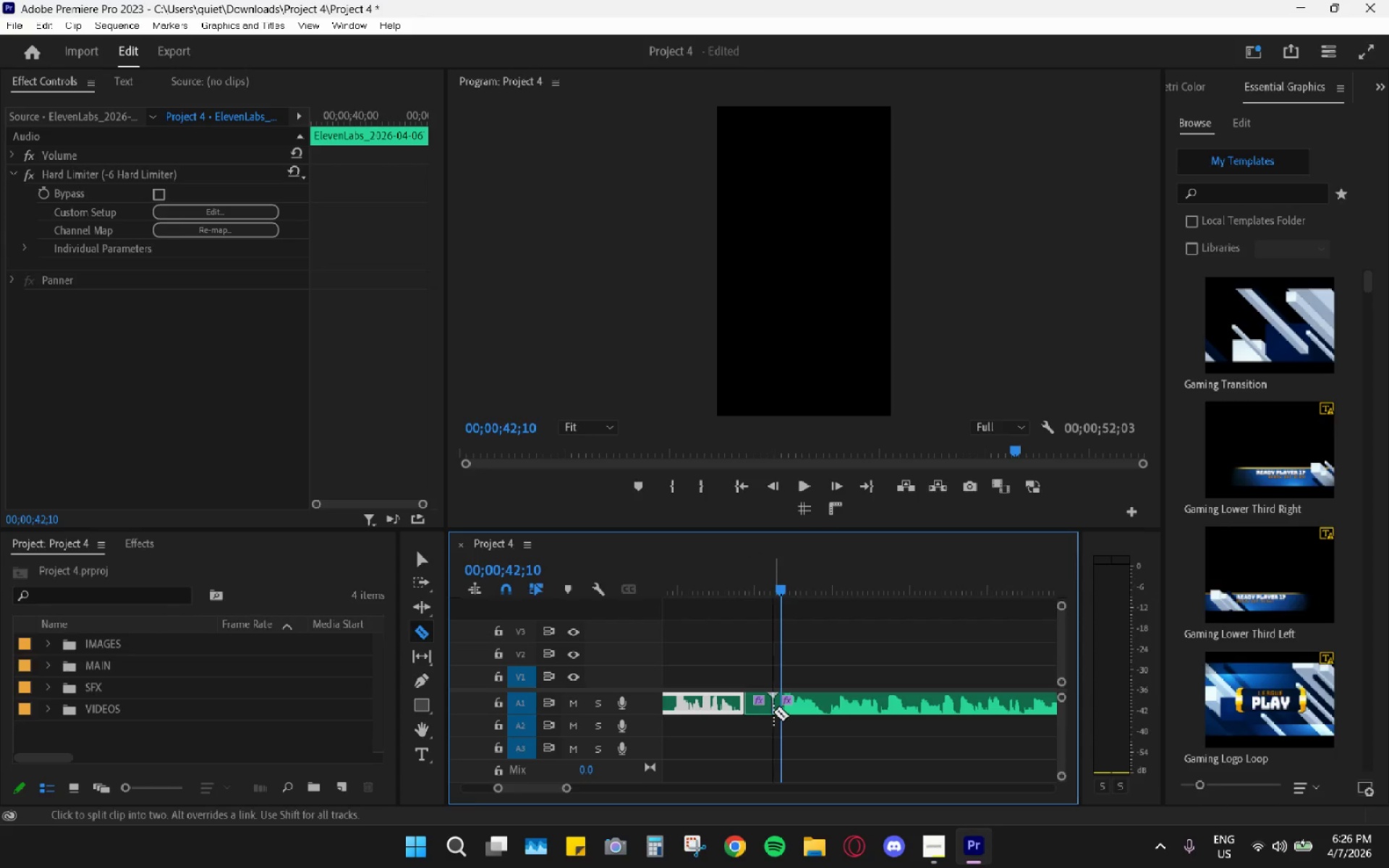 
key(V)
 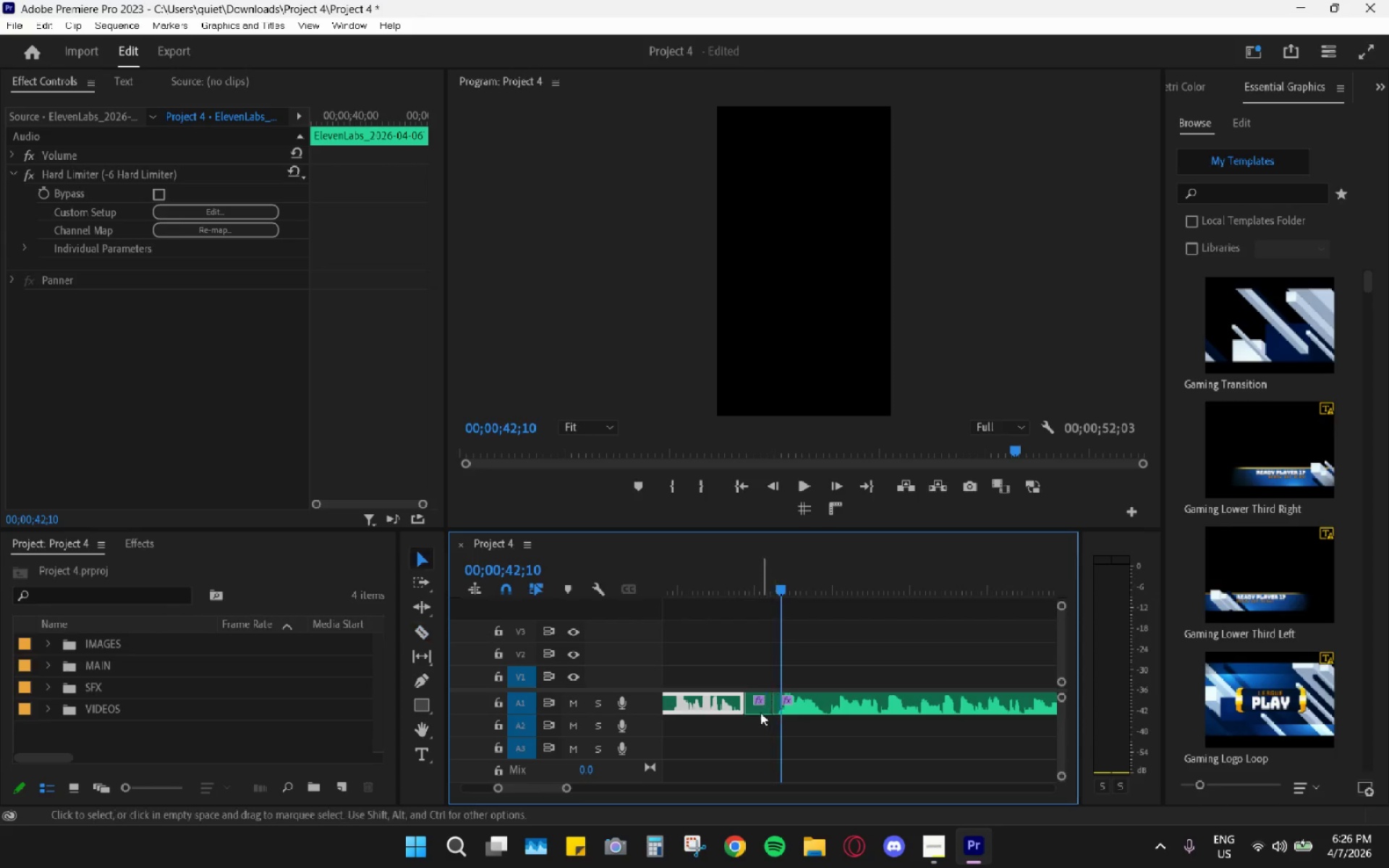 
double_click([760, 712])
 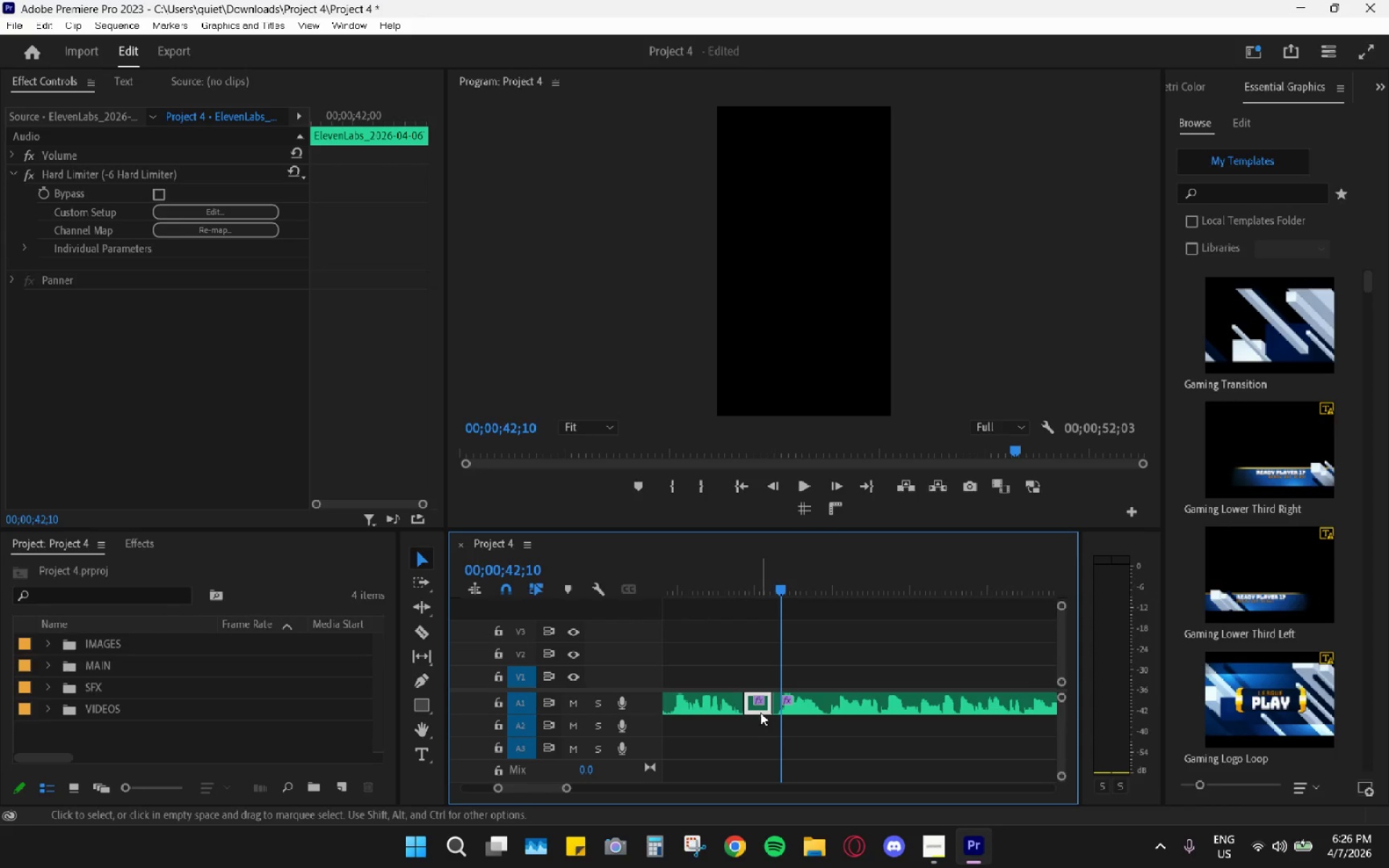 
key(H)
 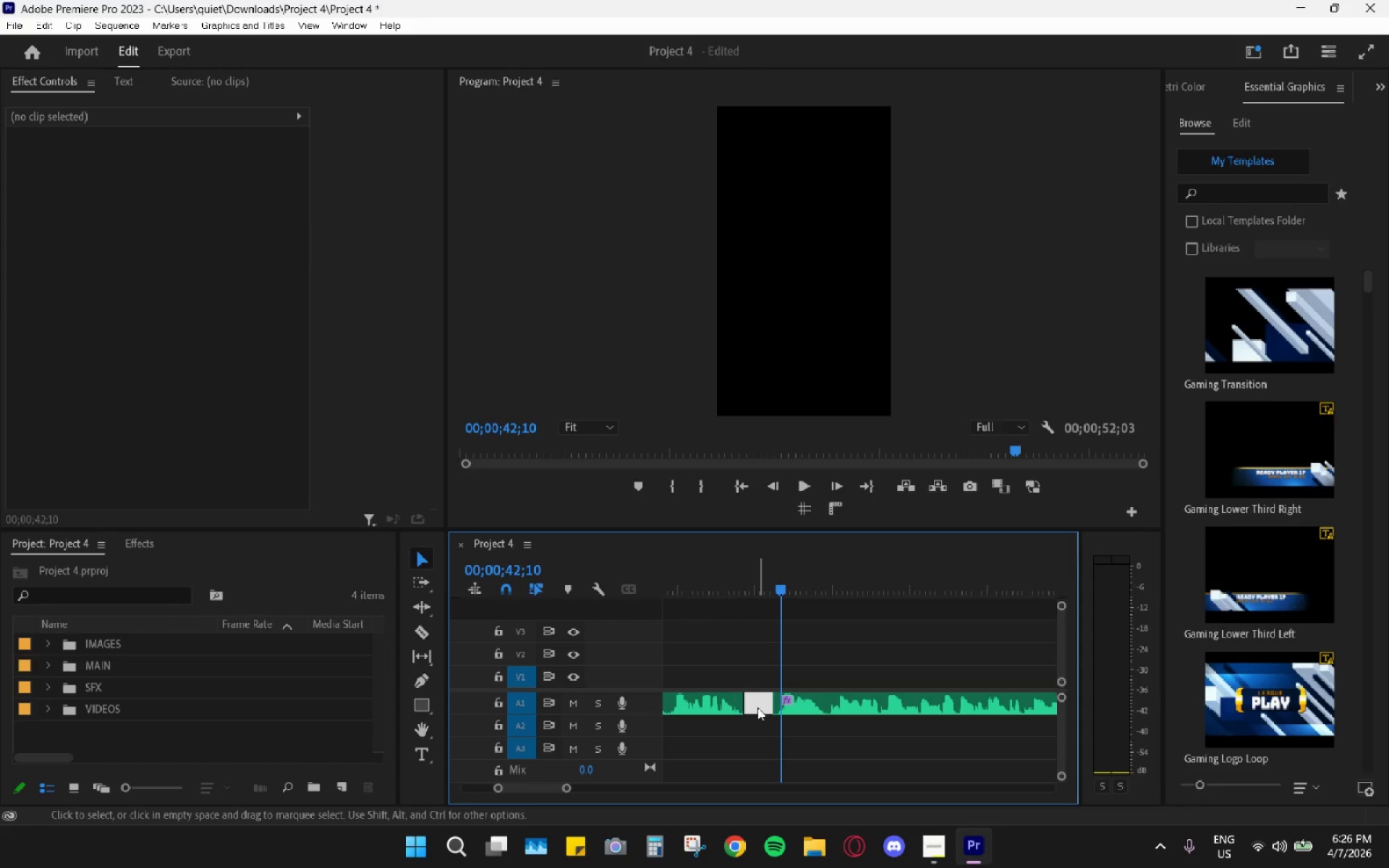 
key(H)
 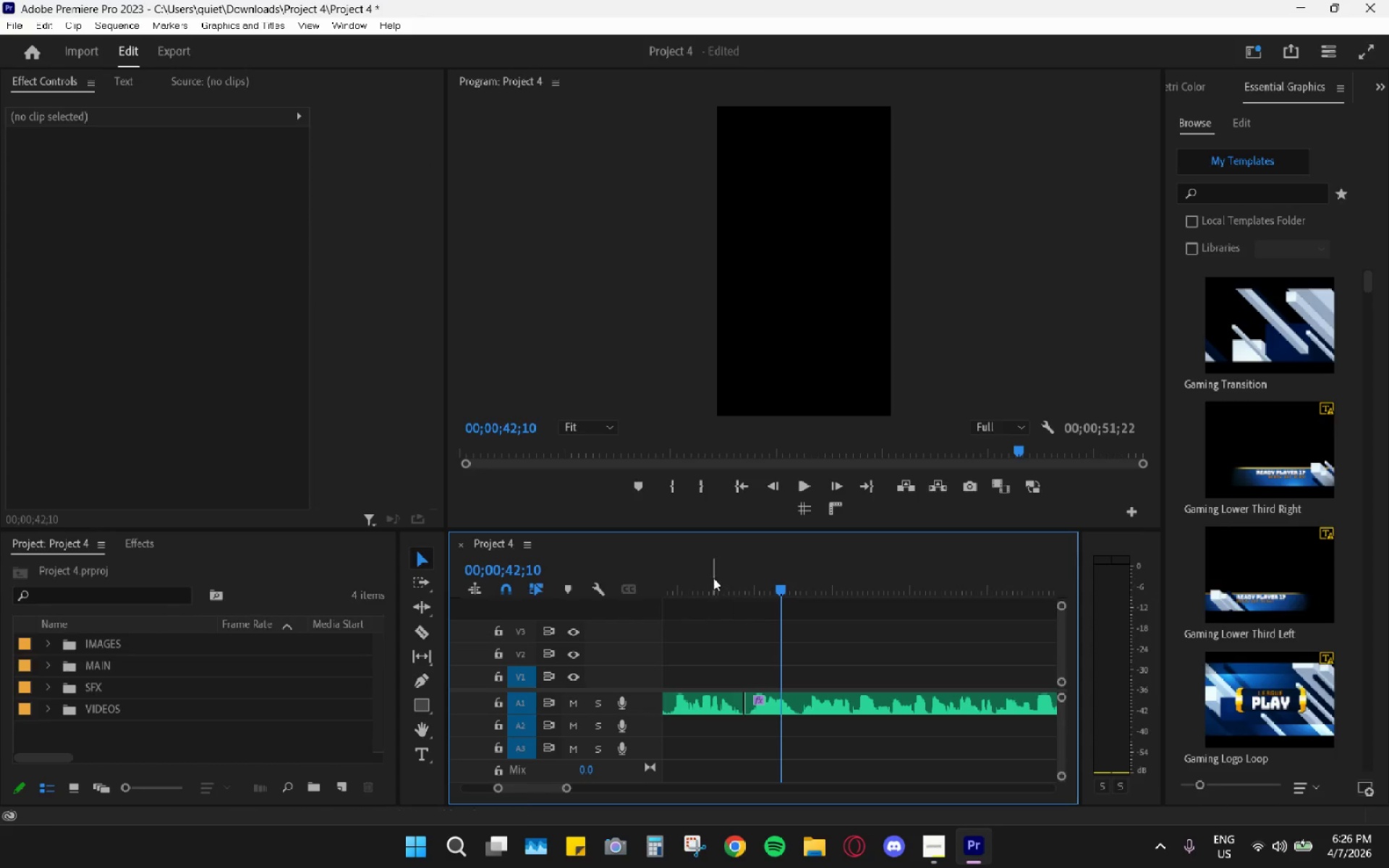 
left_click([704, 566])
 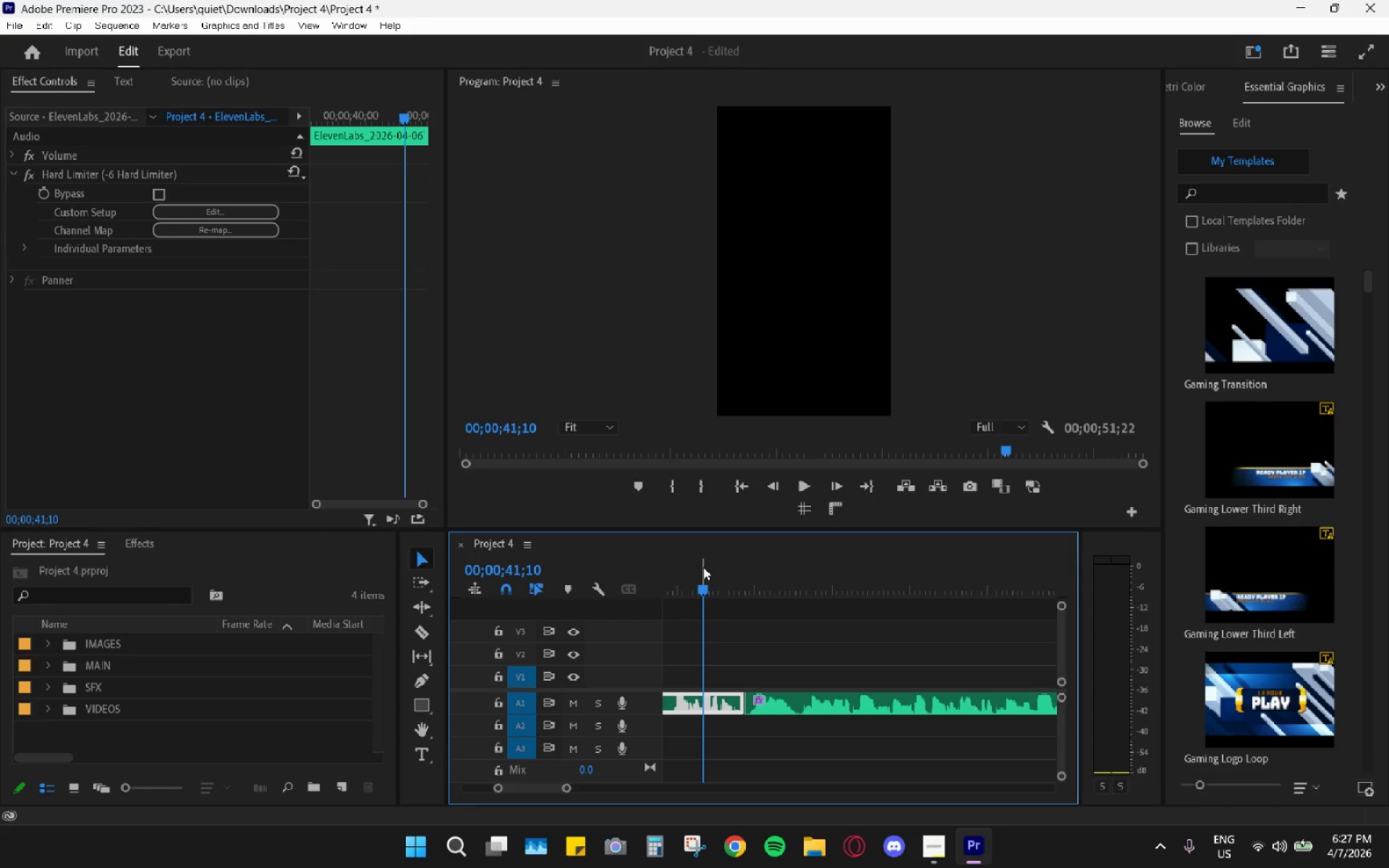 
wait(23.8)
 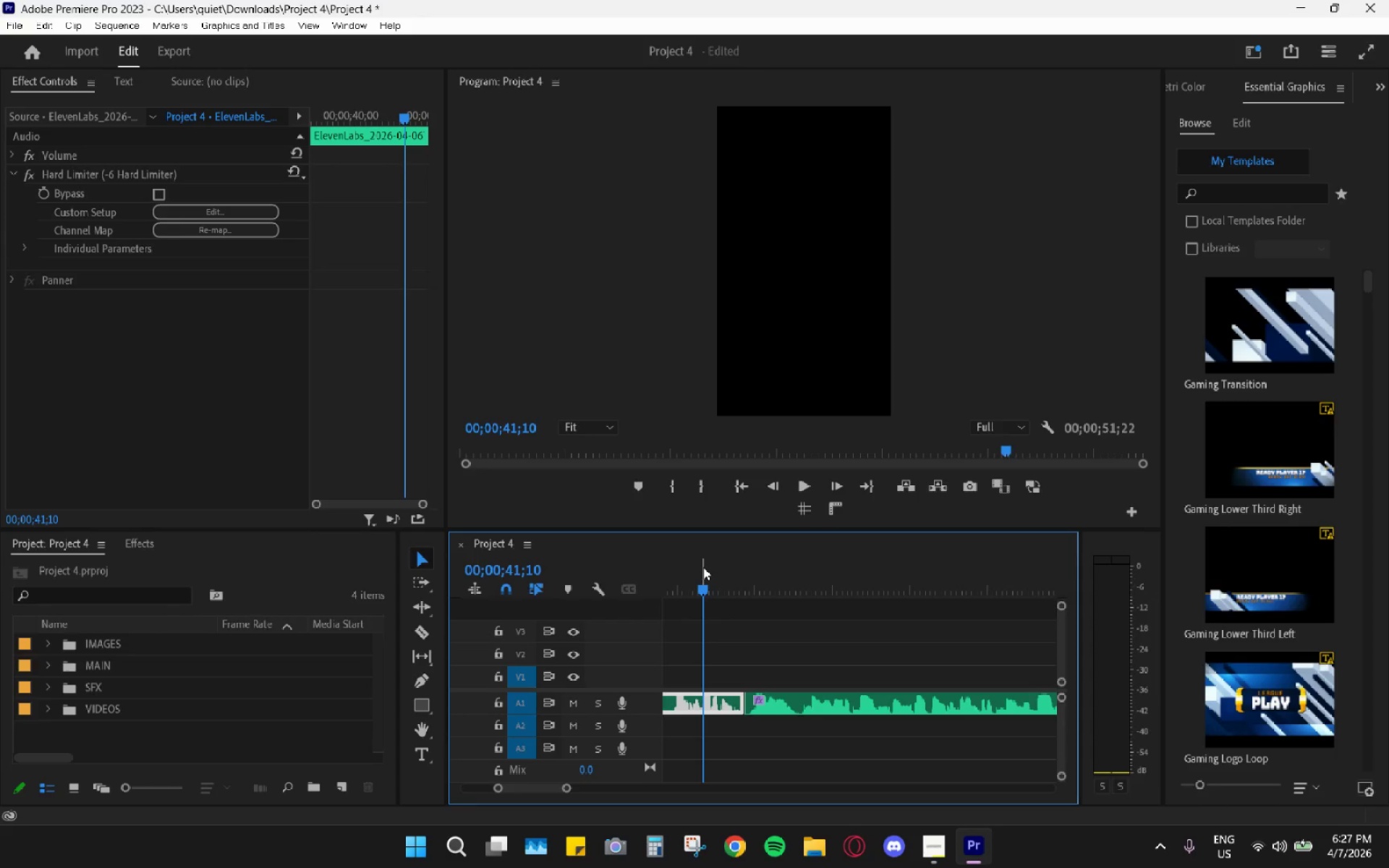 
key(NumpadEnter)
 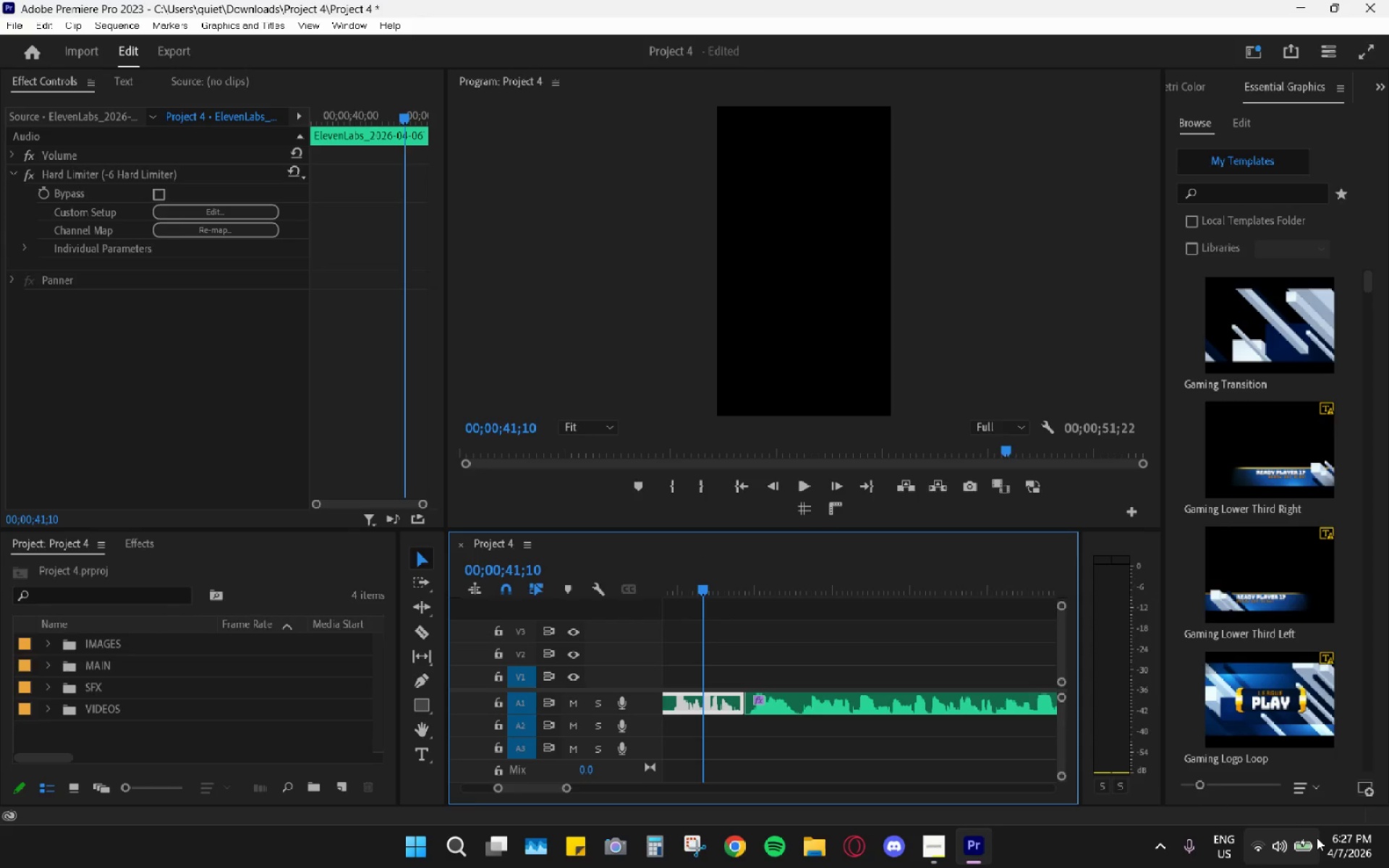 
mouse_move([1390, 854])
 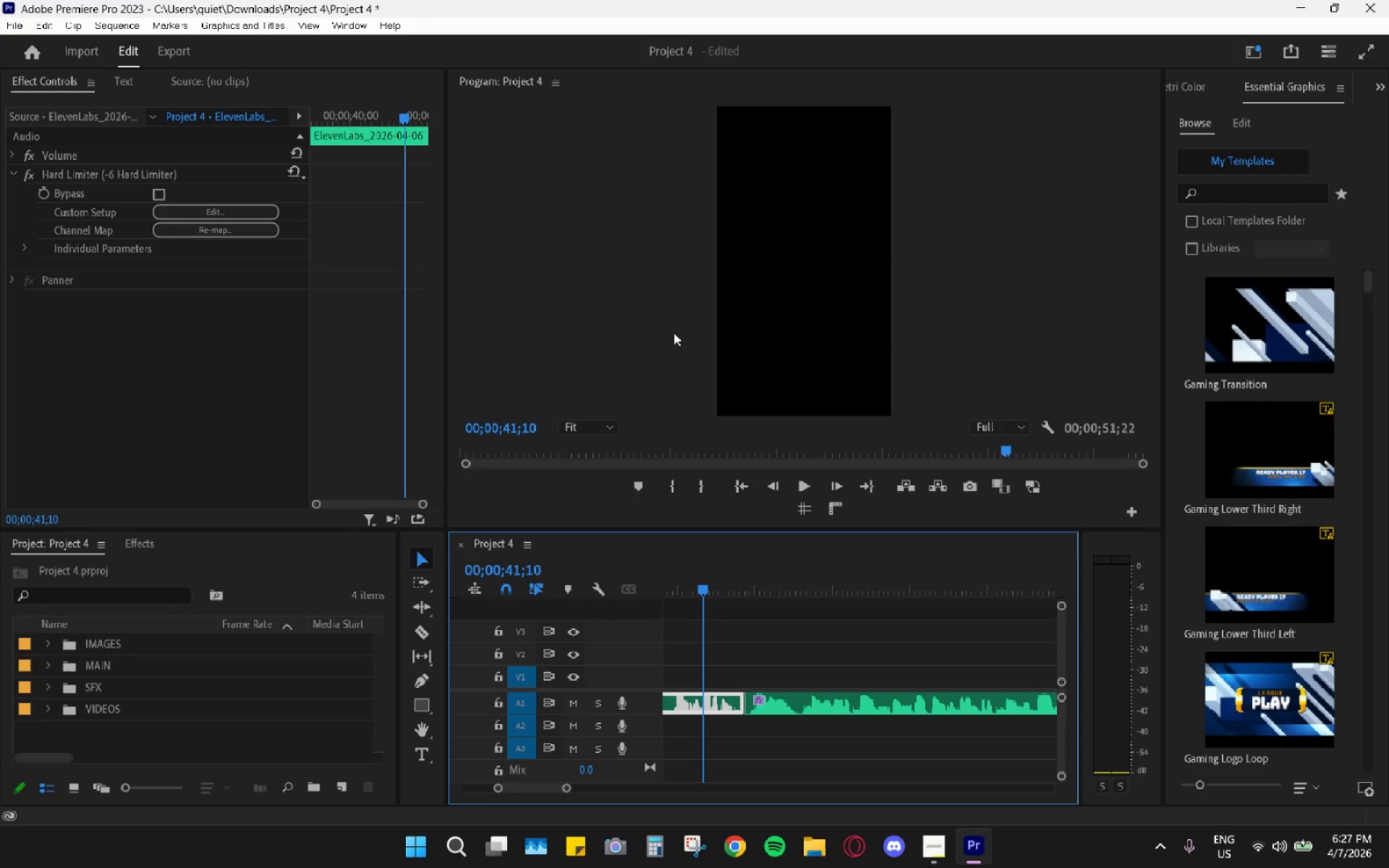 
mouse_move([629, 542])
 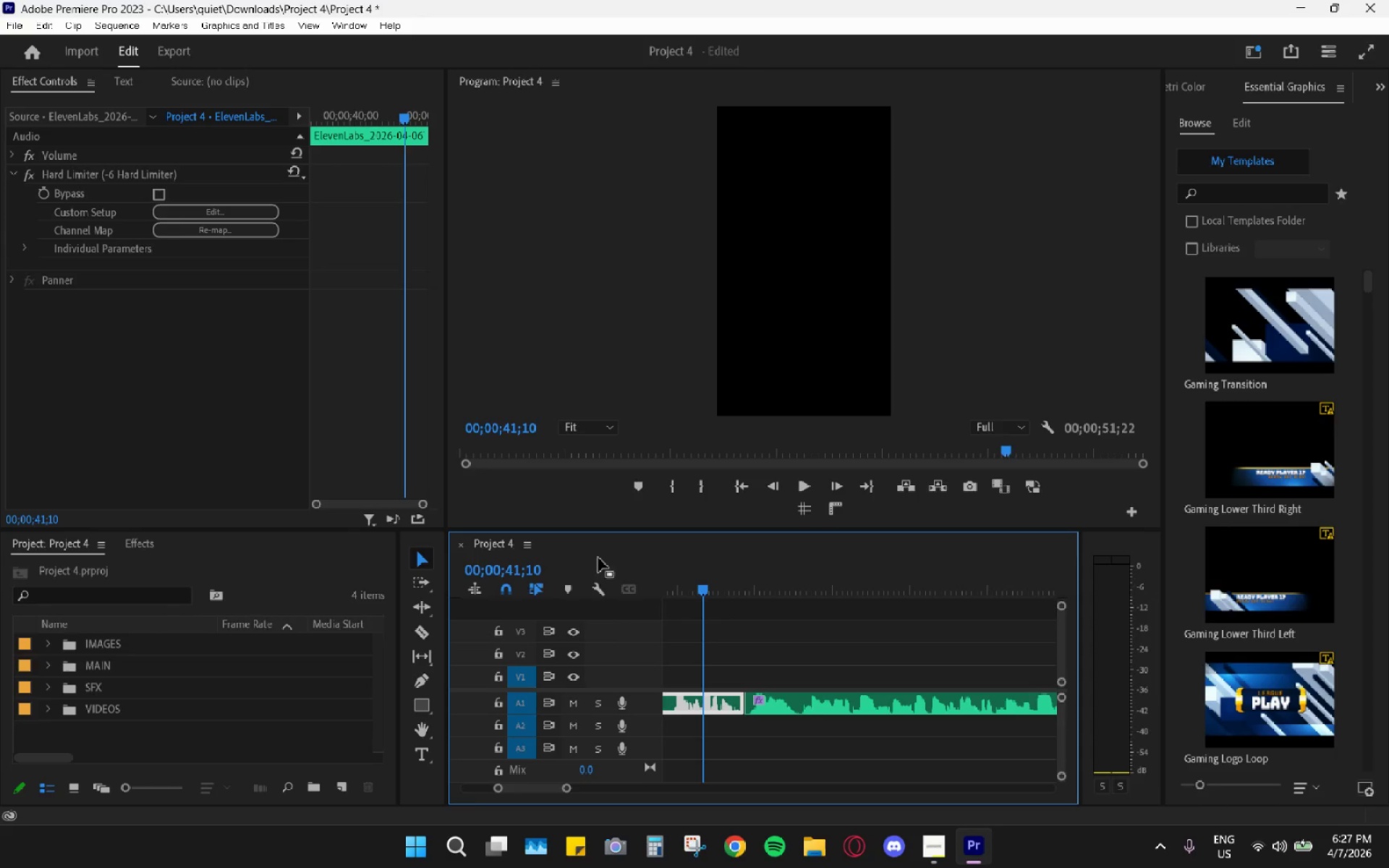 
left_click_drag(start_coordinate=[718, 586], to_coordinate=[681, 577])
 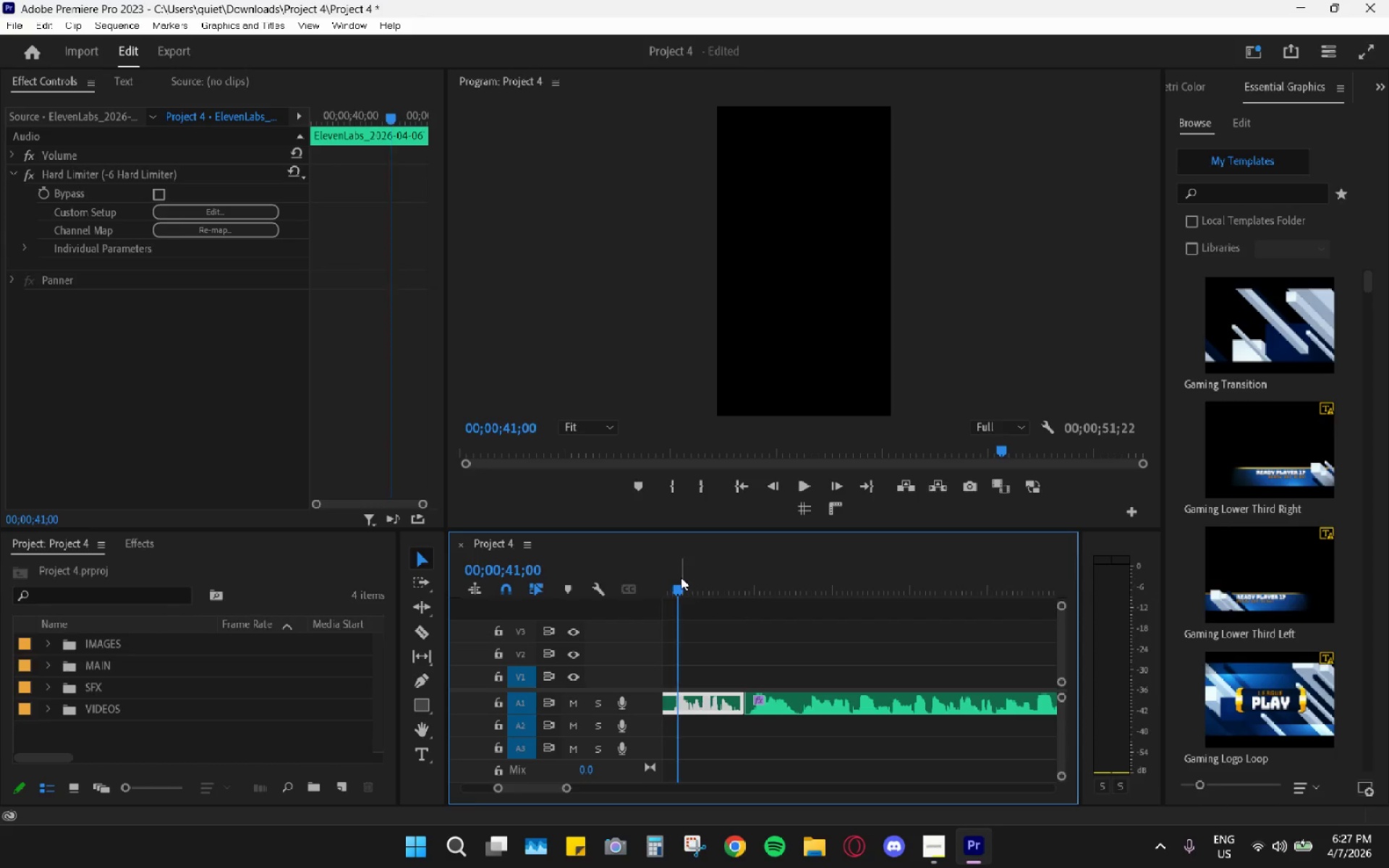 
key(Space)
 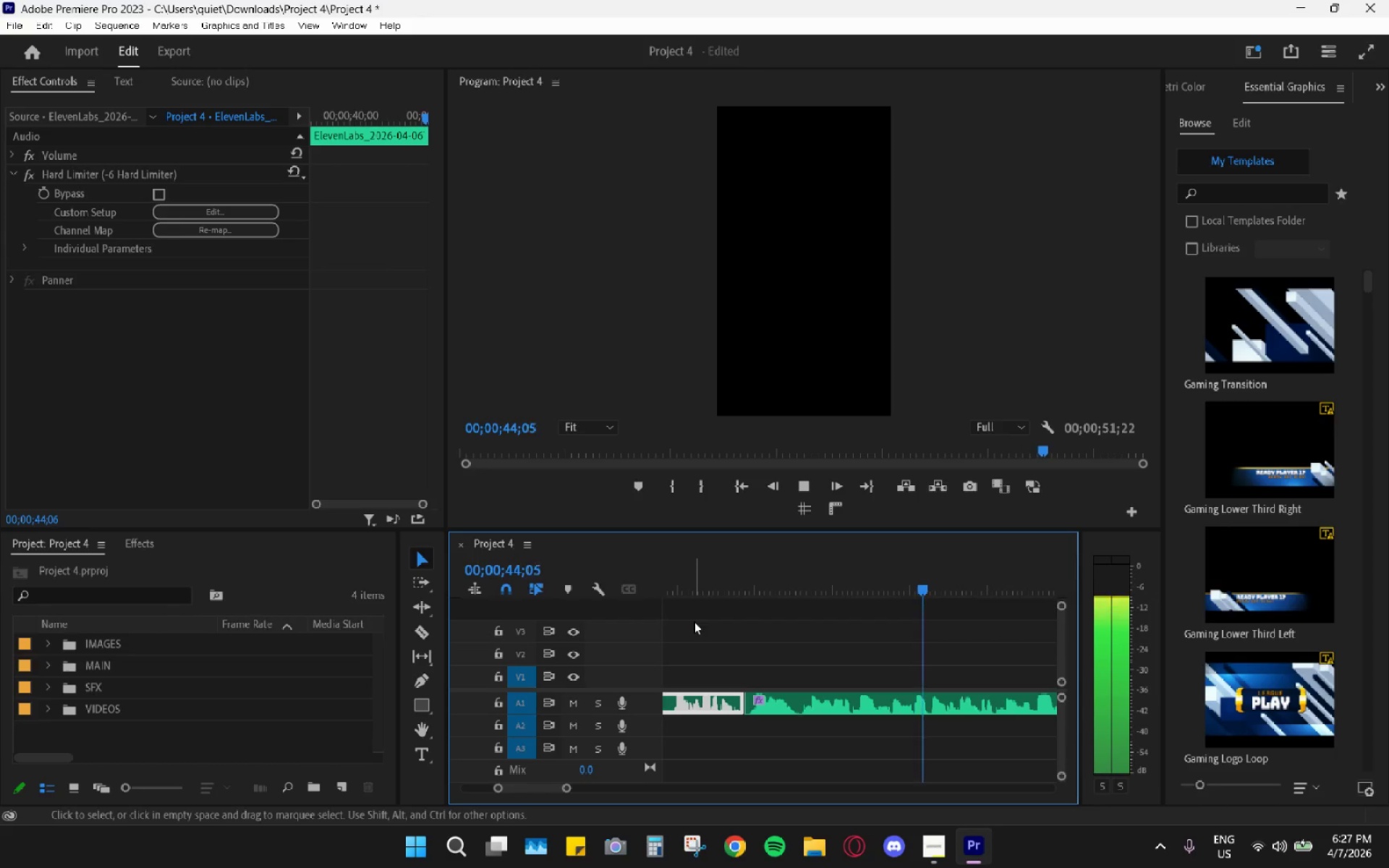 
key(Space)
 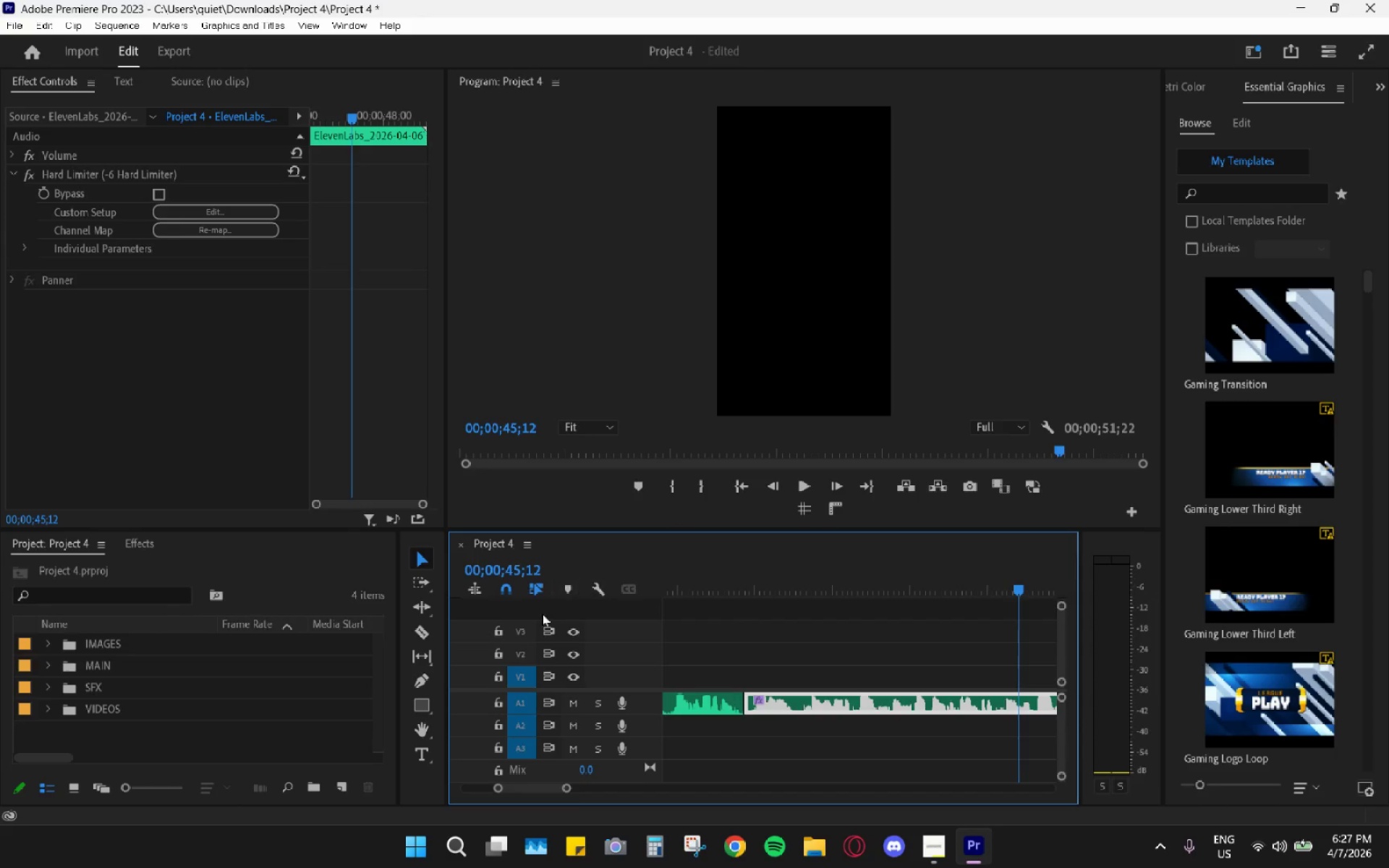 
wait(5.17)
 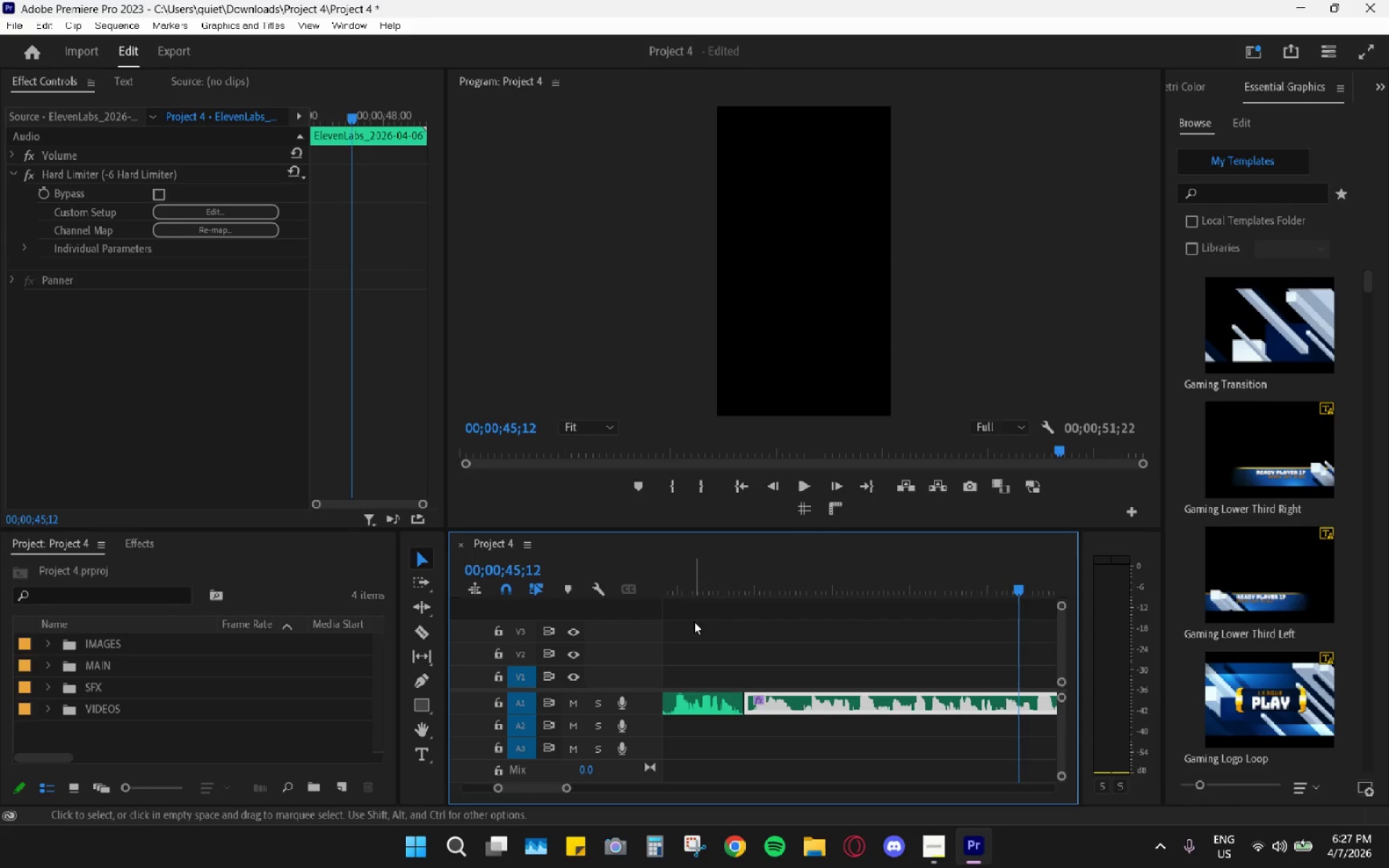 
left_click_drag(start_coordinate=[736, 582], to_coordinate=[708, 571])
 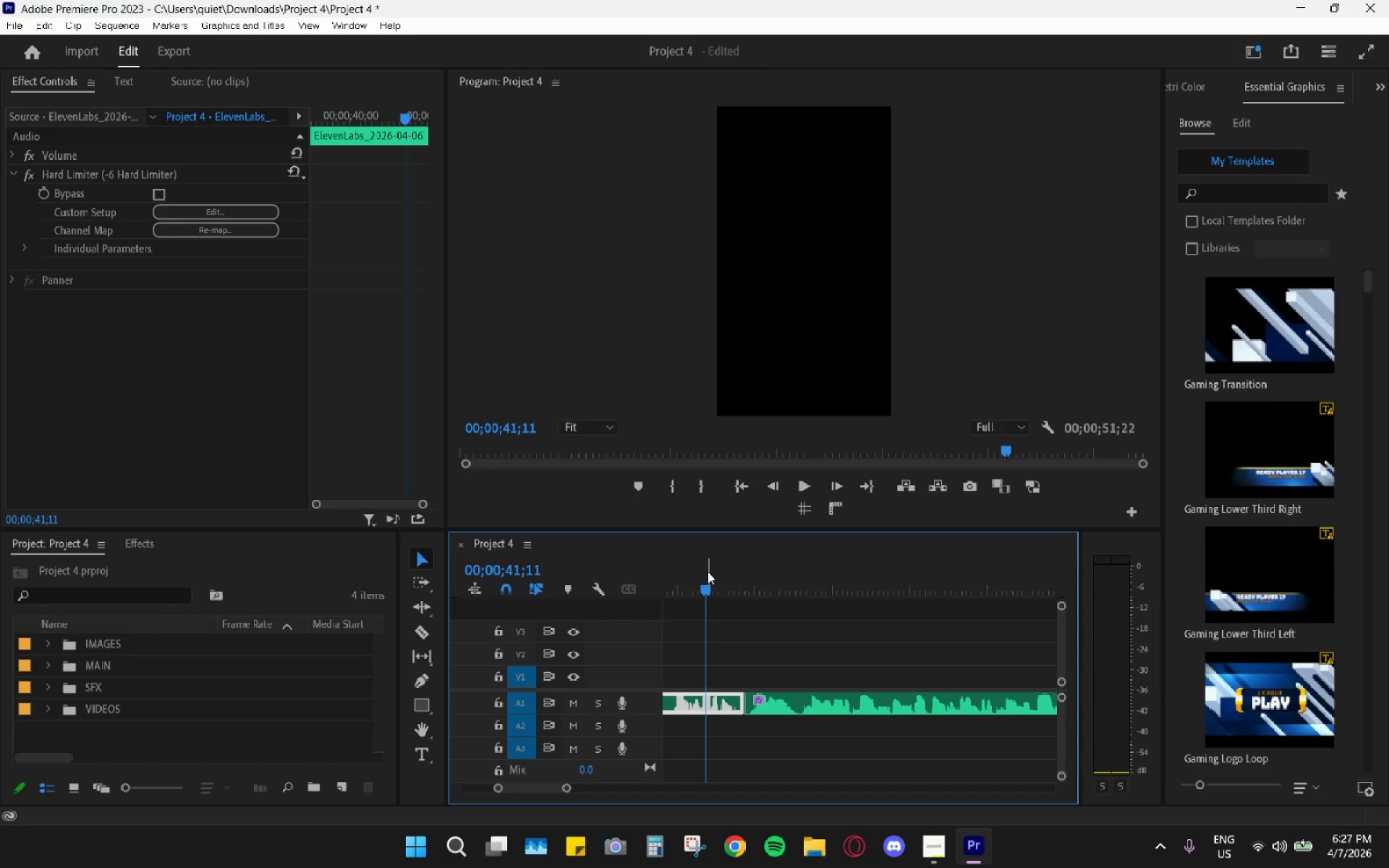 
key(Space)
 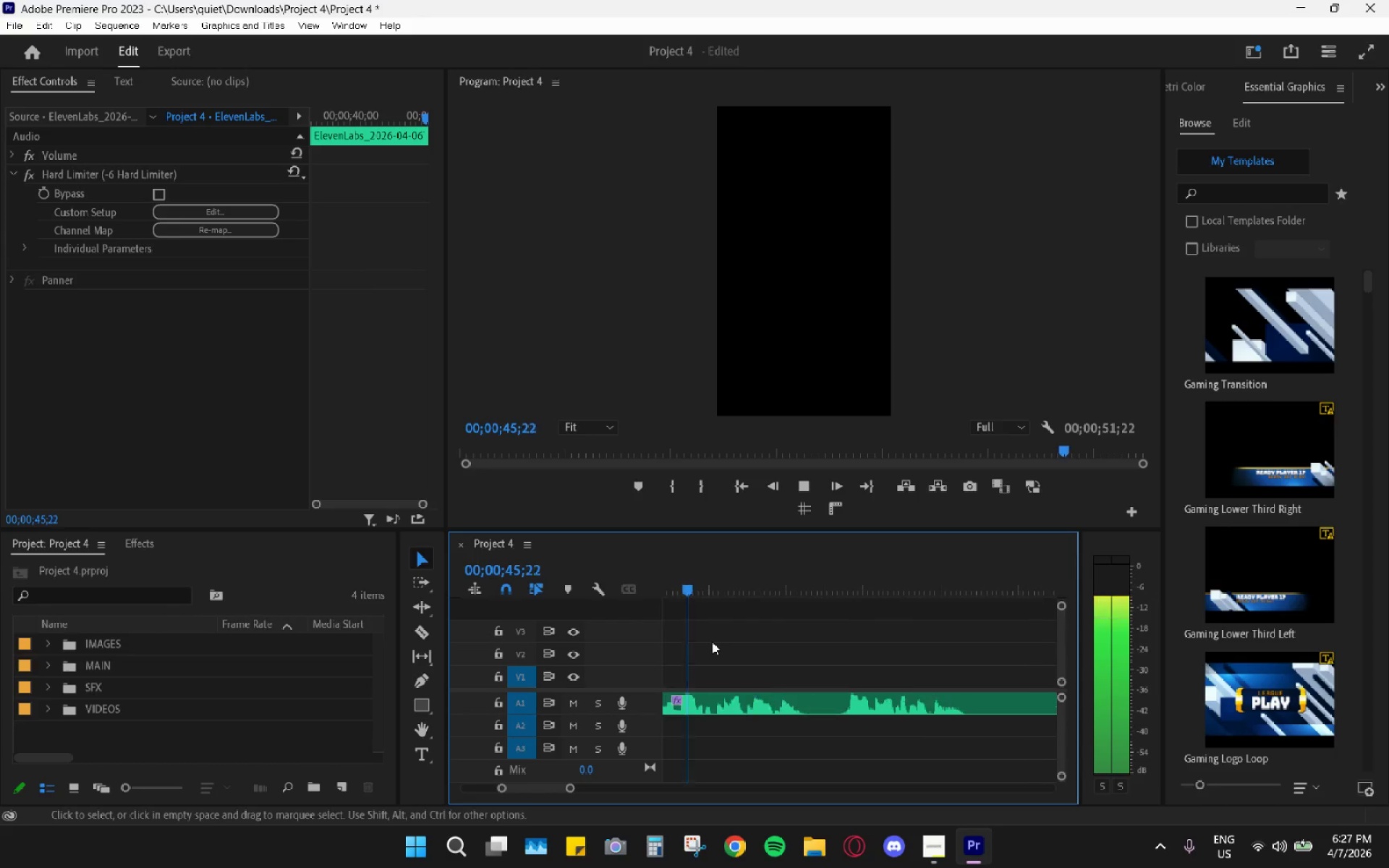 
wait(6.06)
 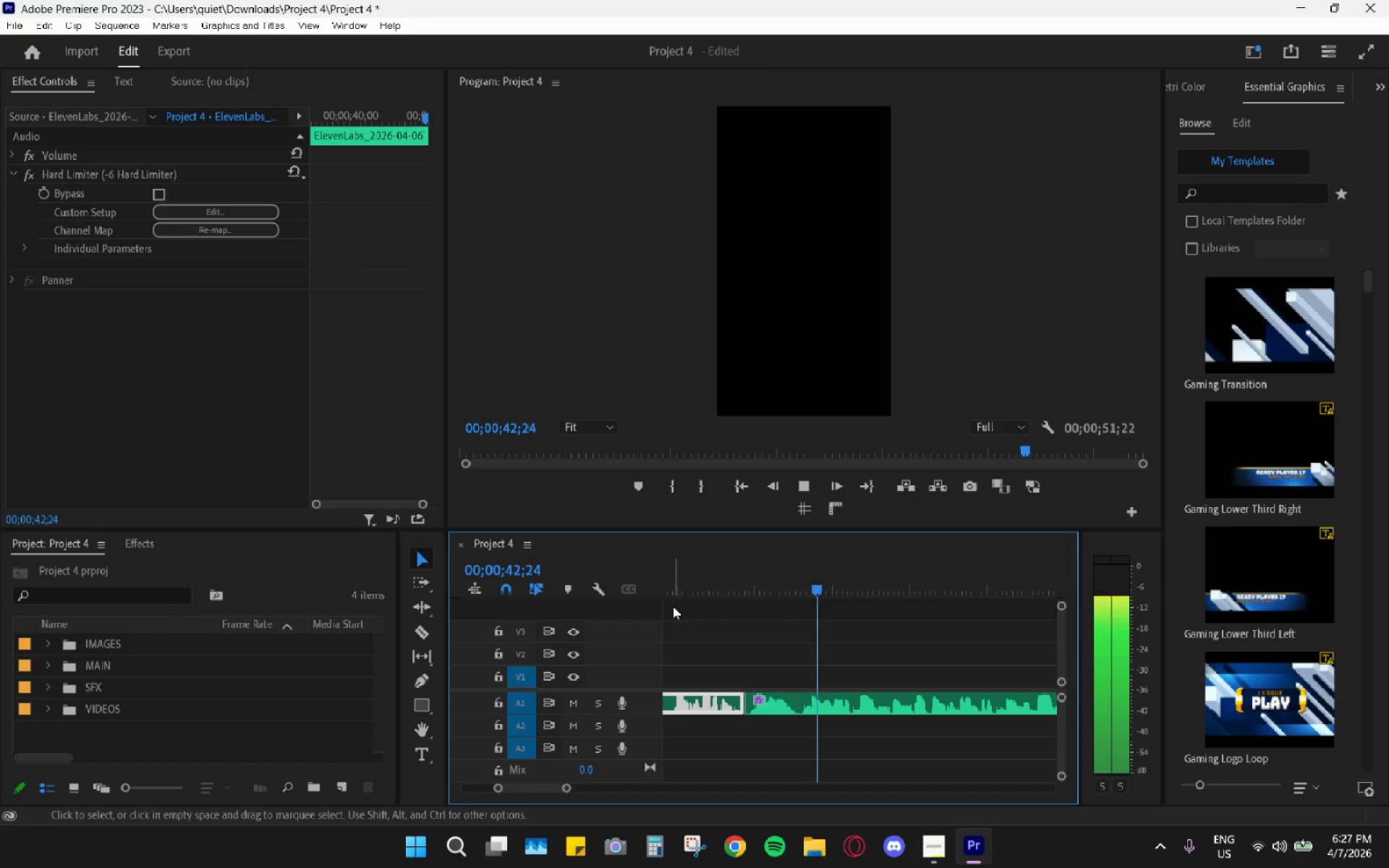 
key(Space)
 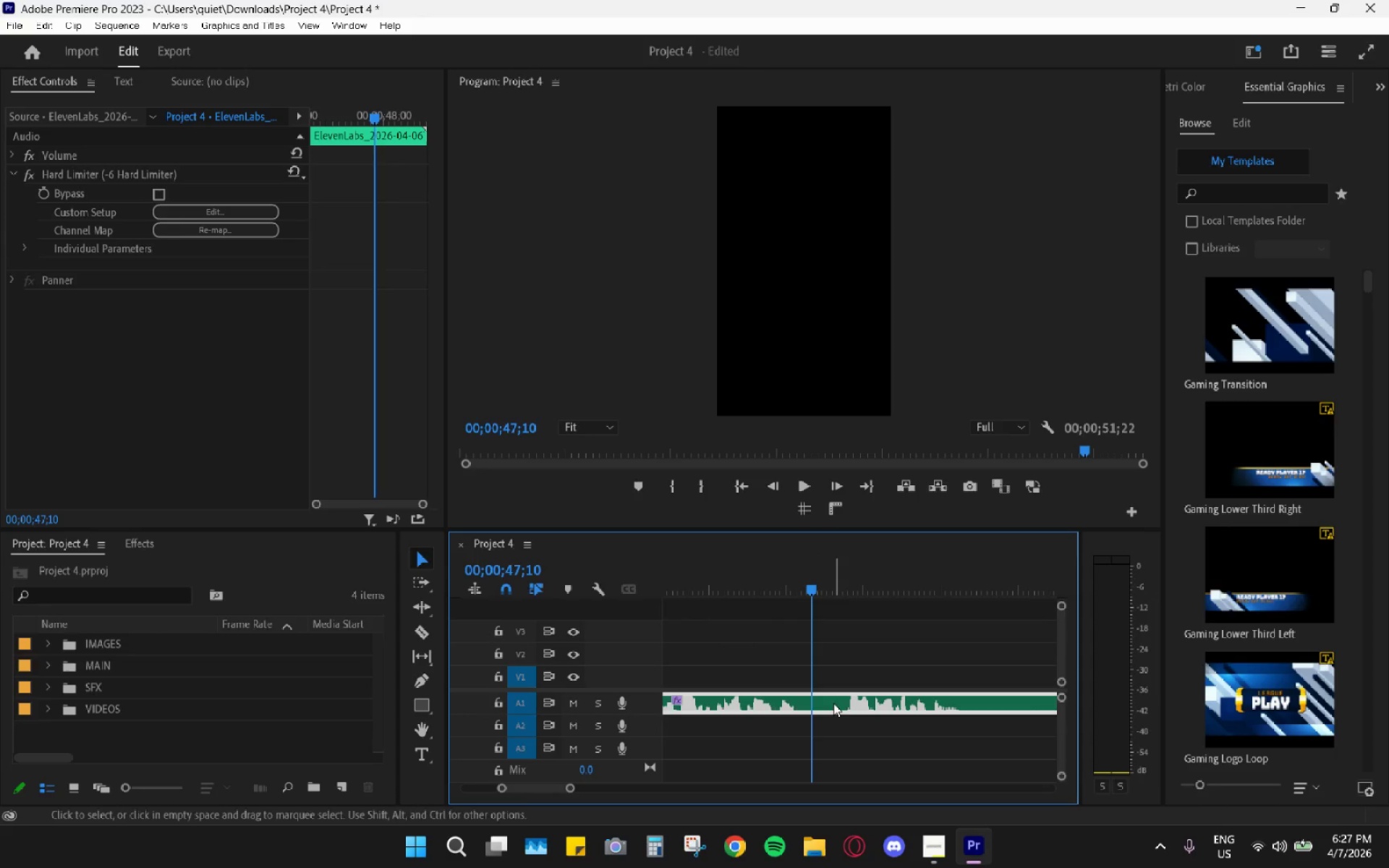 
key(C)
 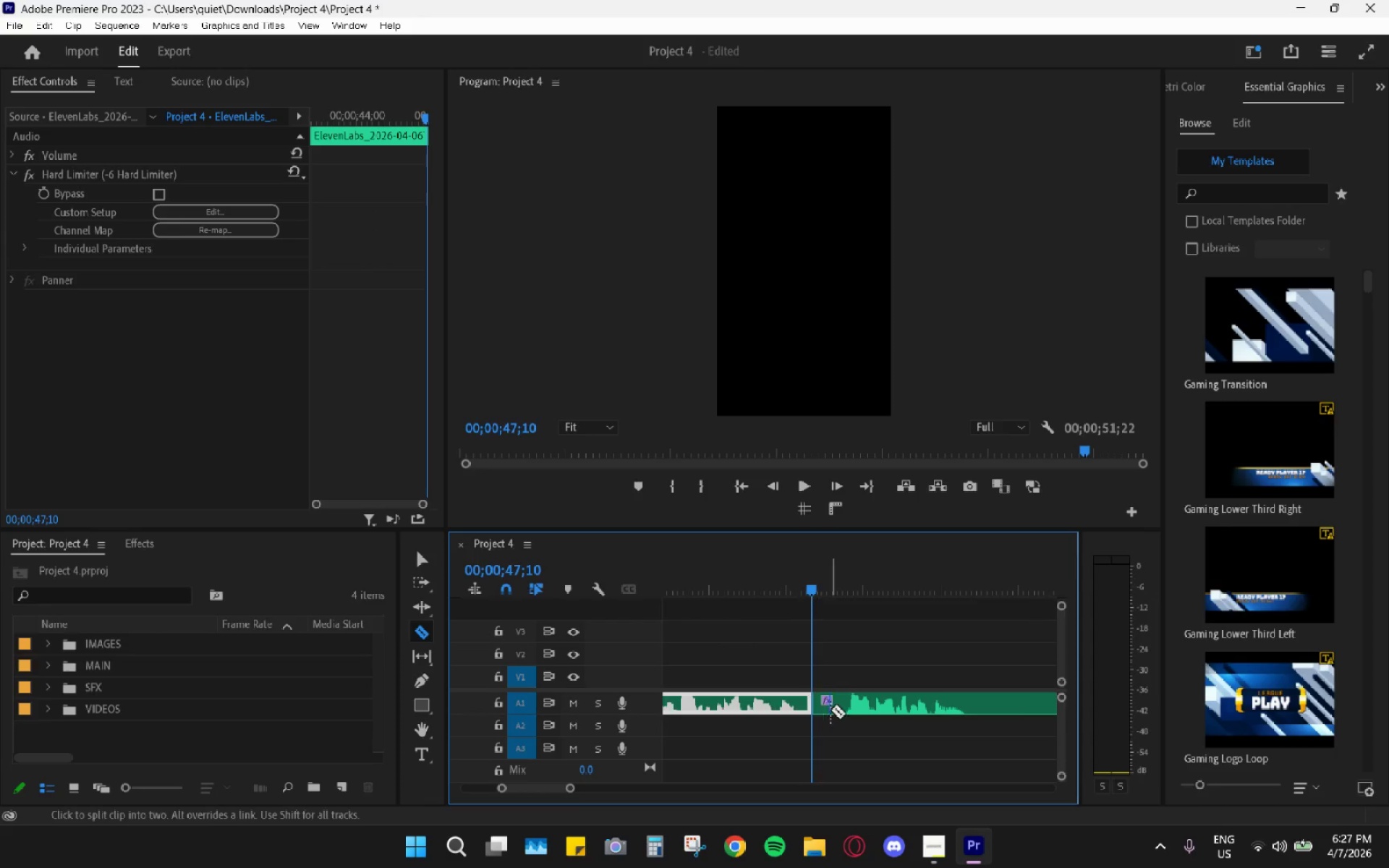 
left_click([840, 710])
 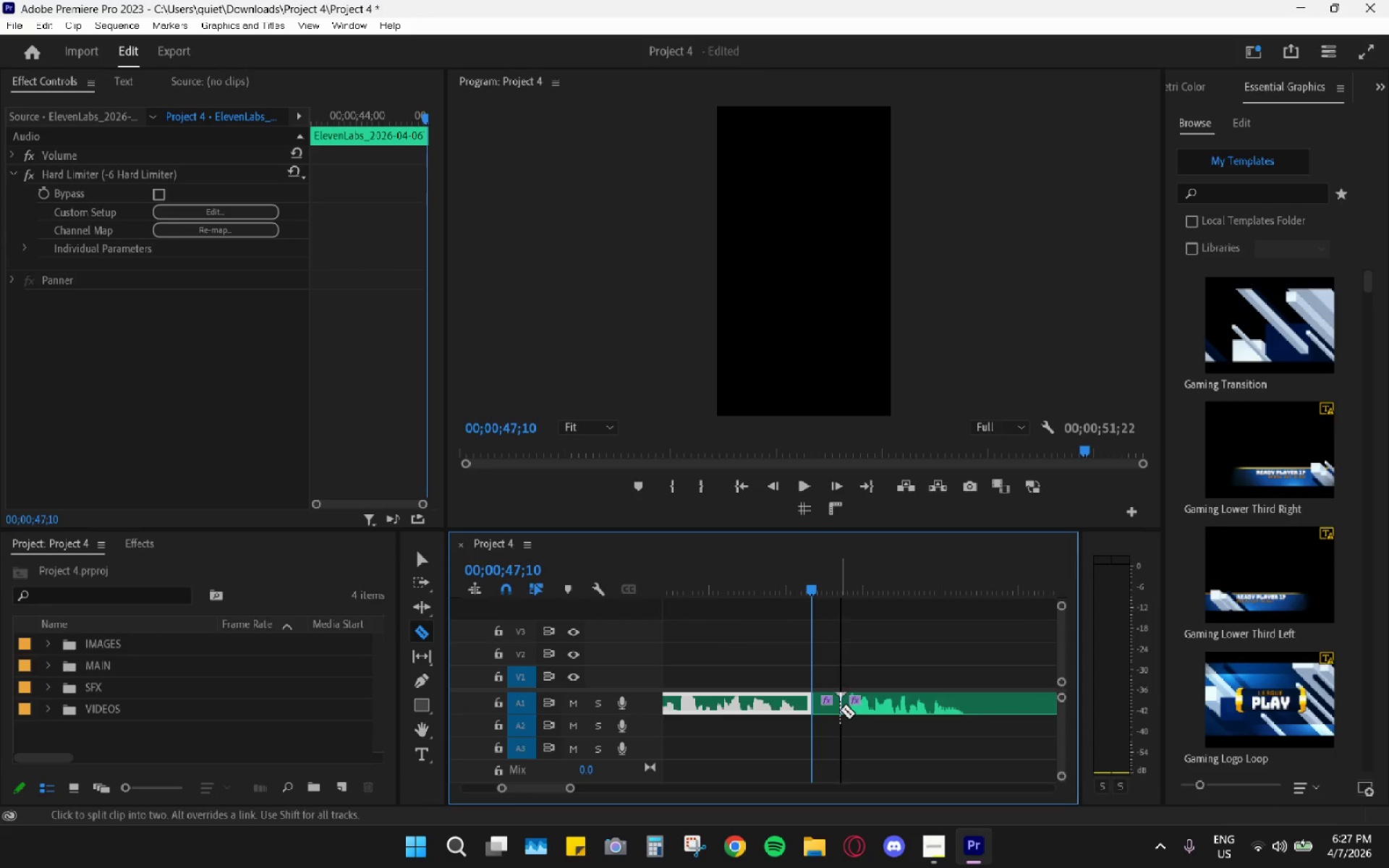 
key(V)
 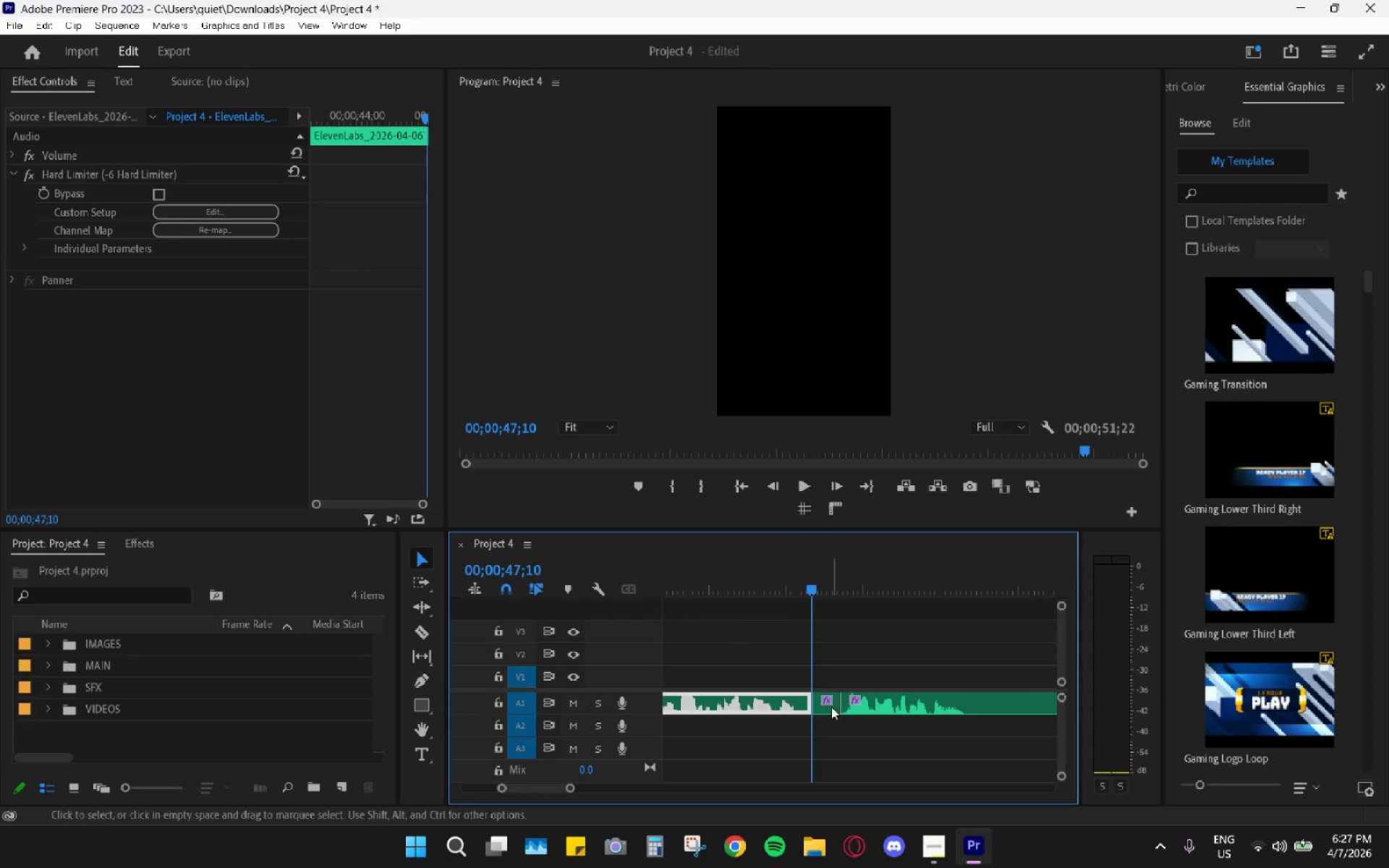 
double_click([831, 706])
 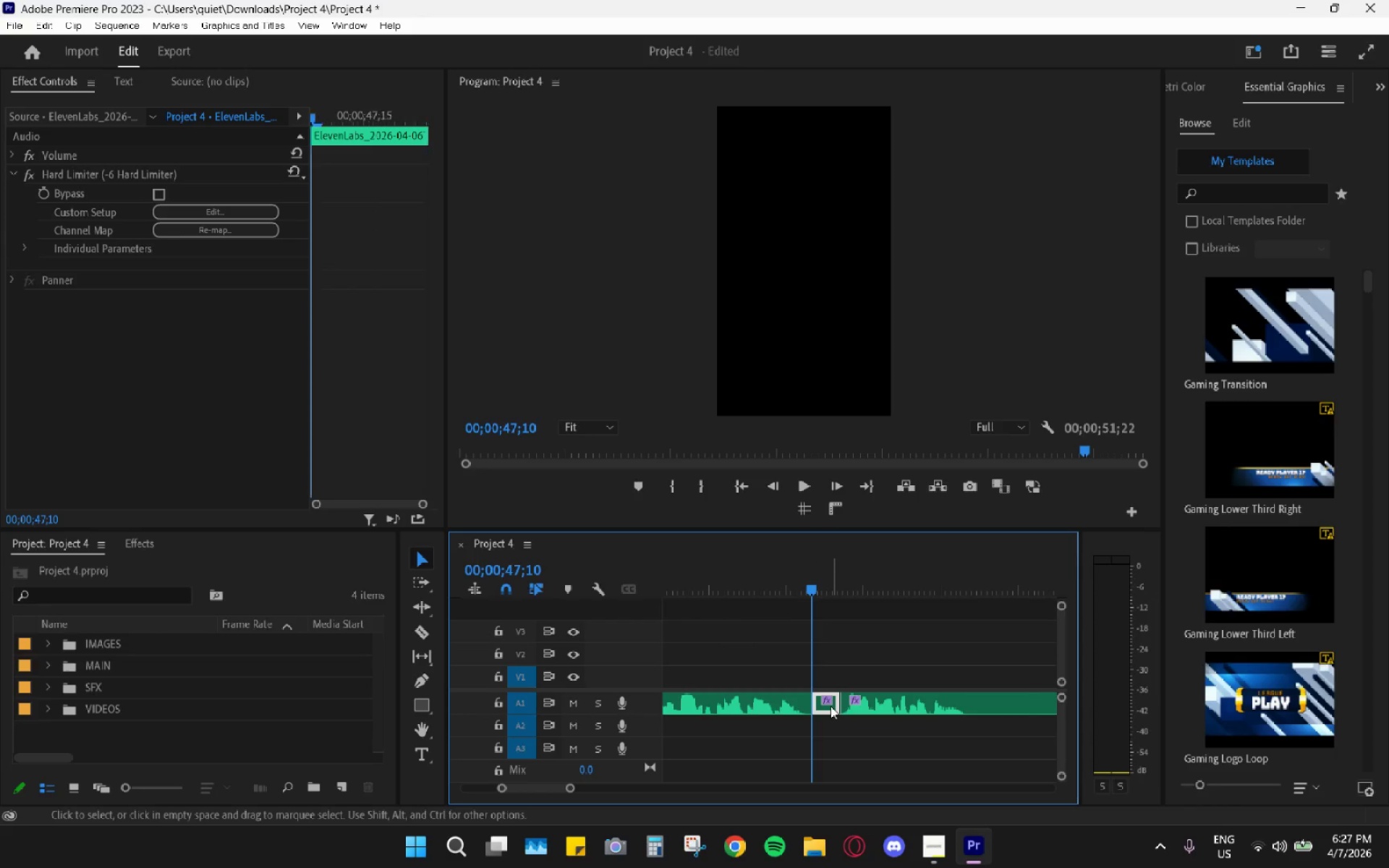 
key(H)
 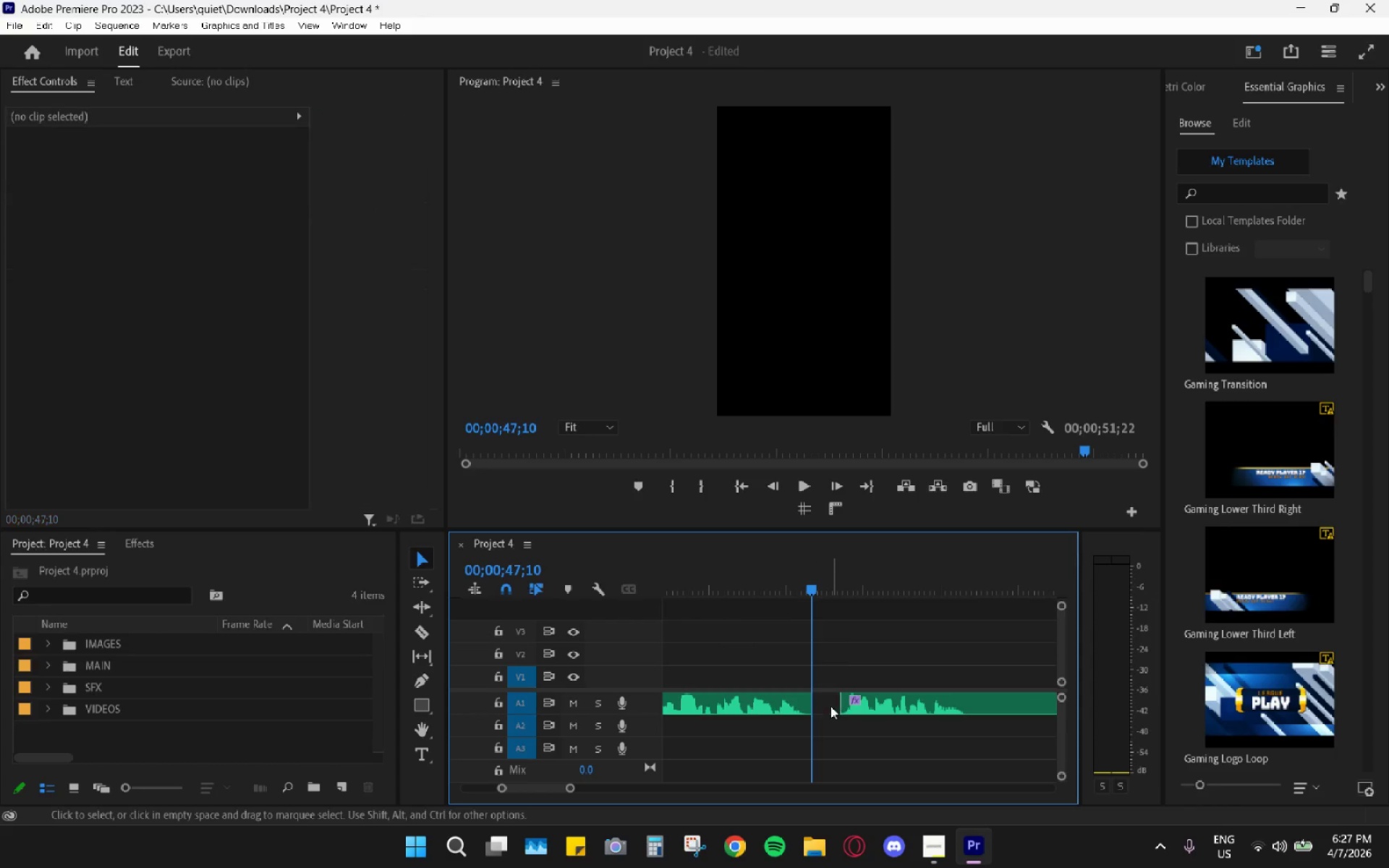 
triple_click([831, 706])
 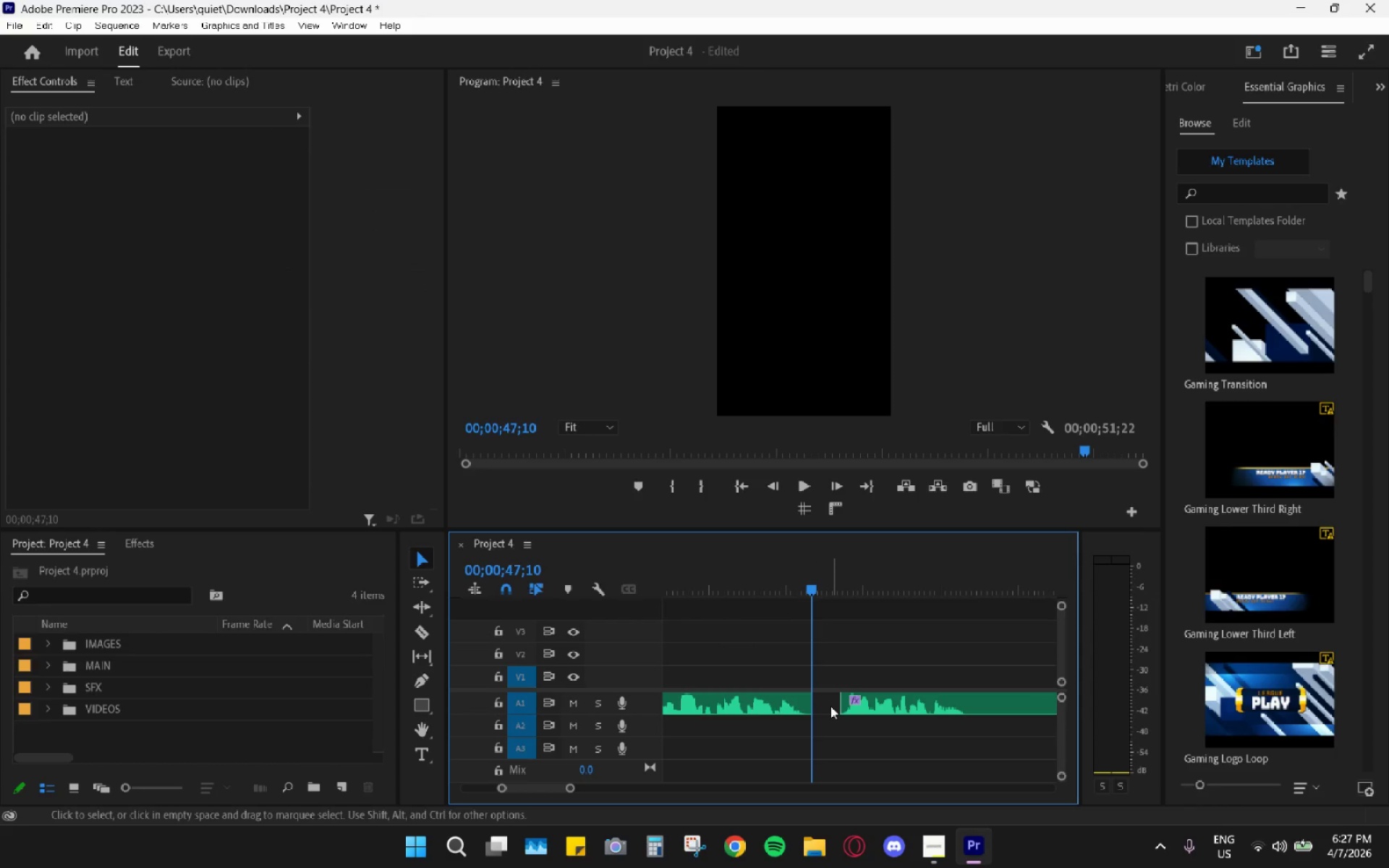 
key(H)
 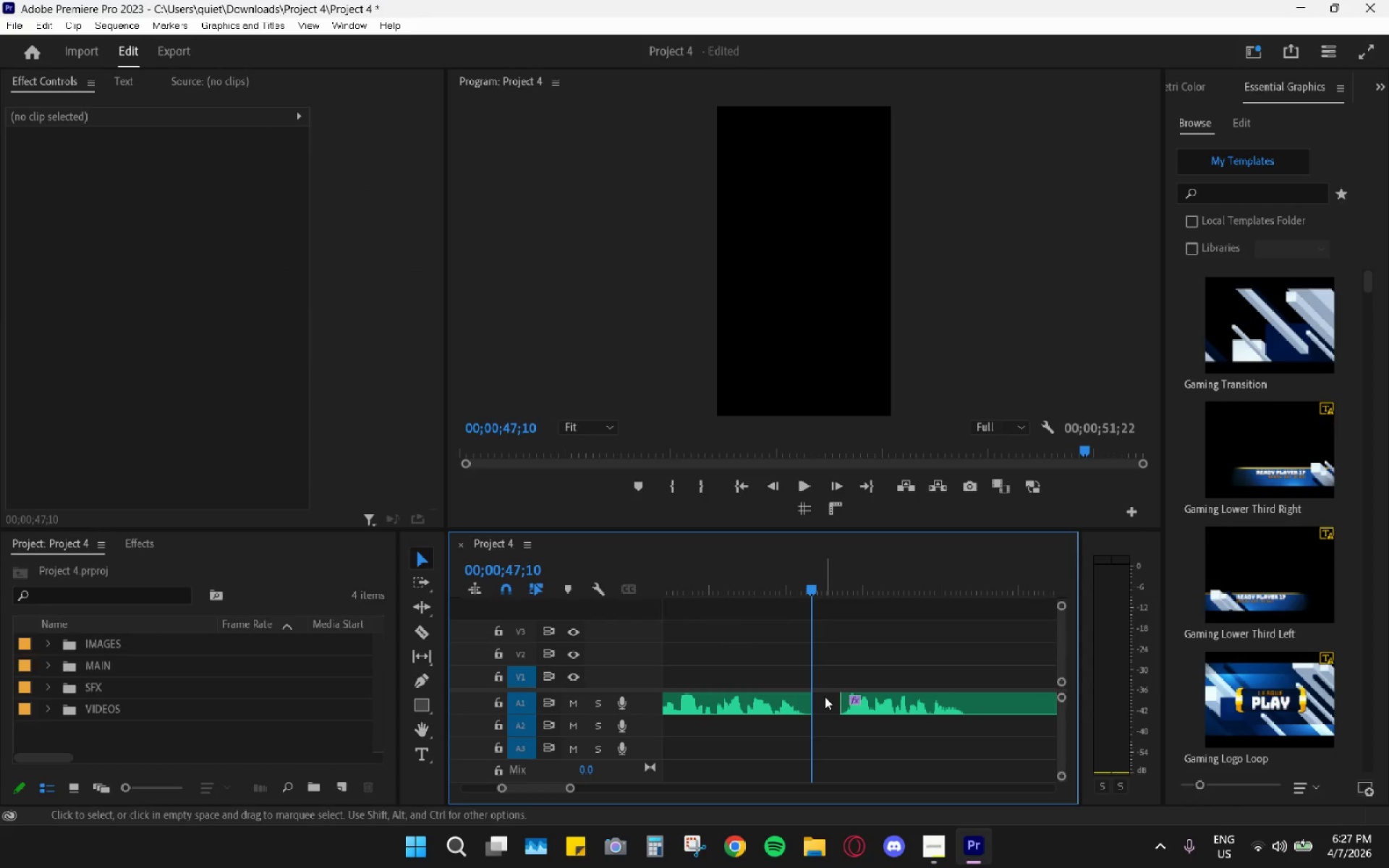 
double_click([830, 703])
 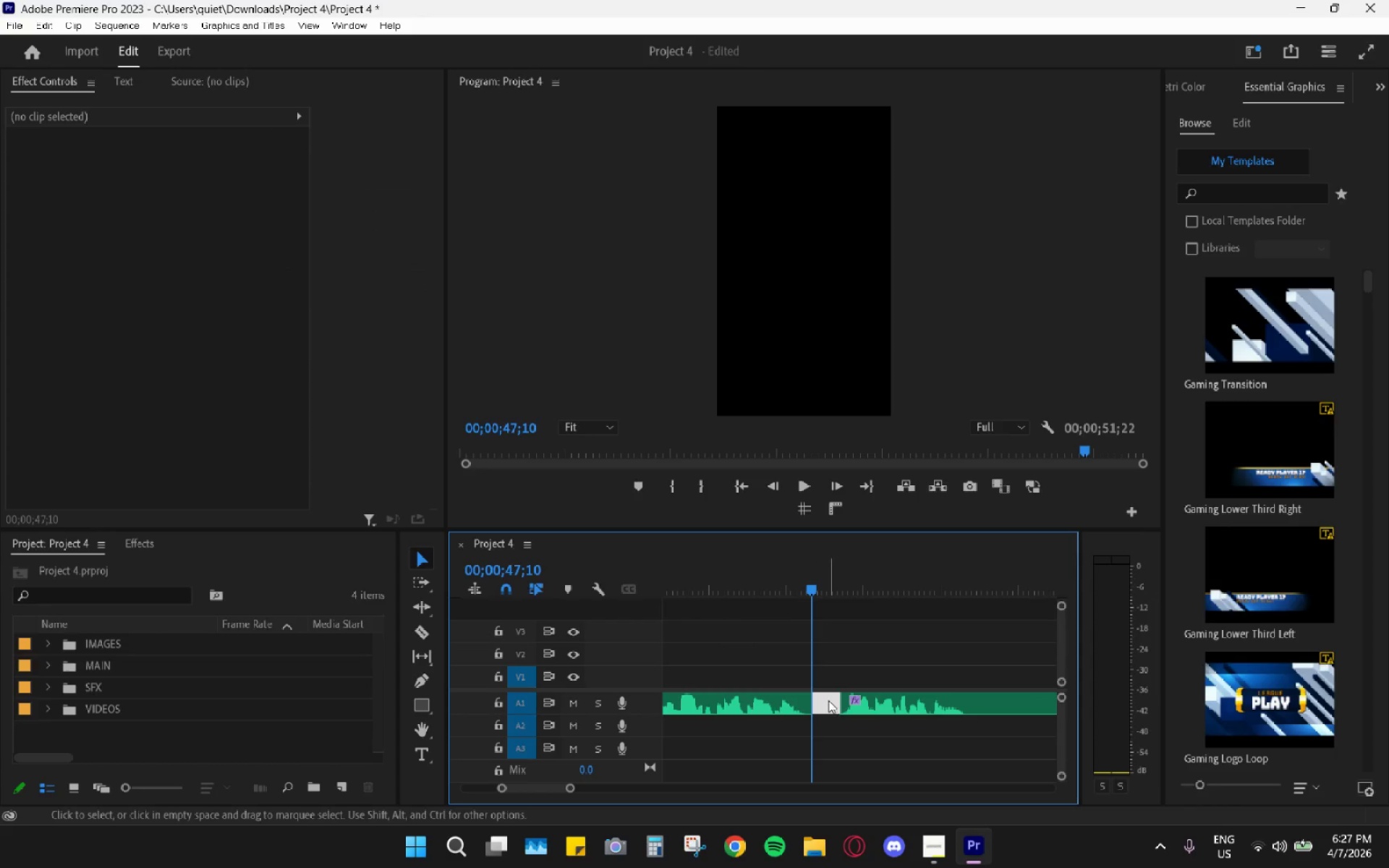 
key(H)
 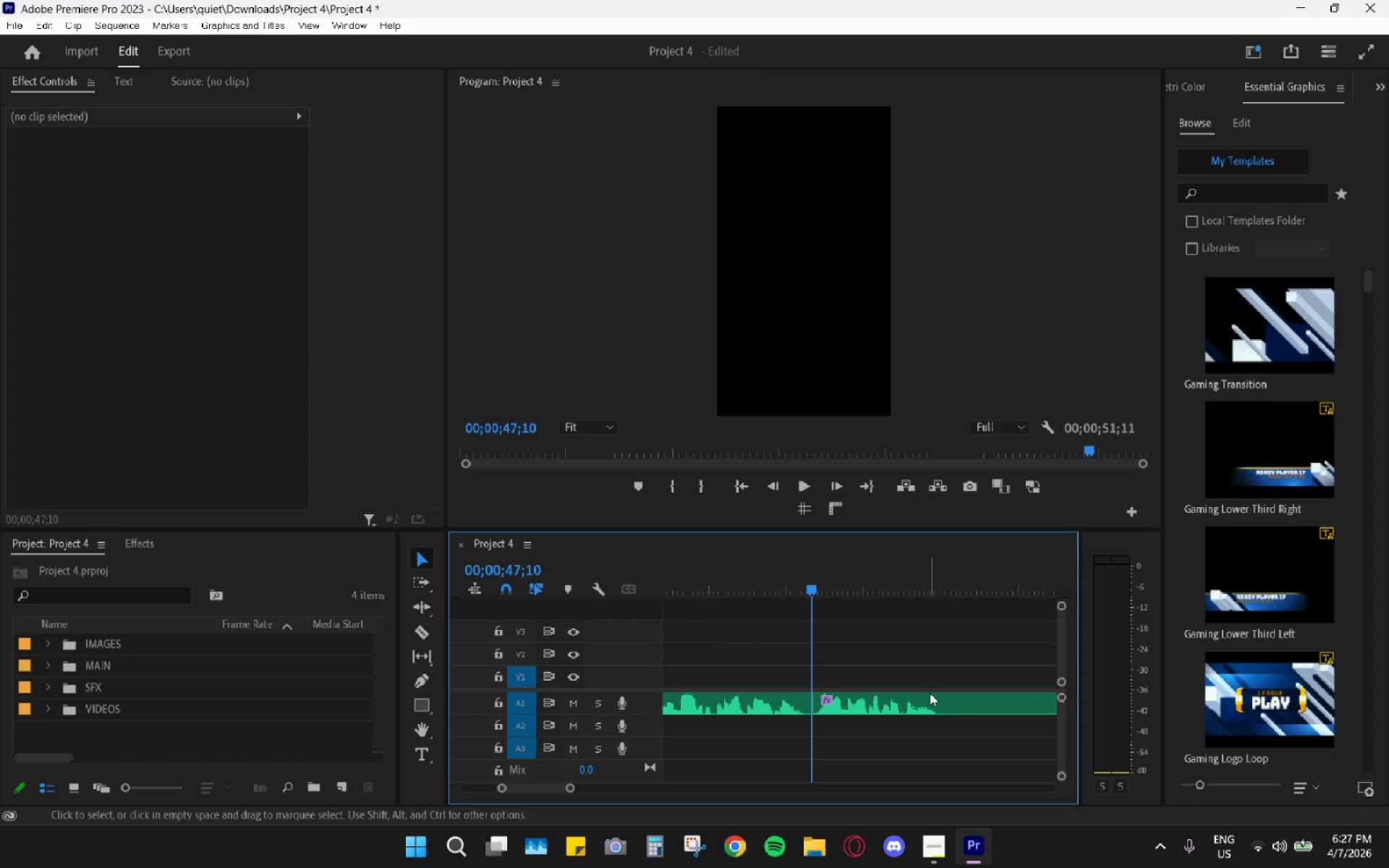 
key(C)
 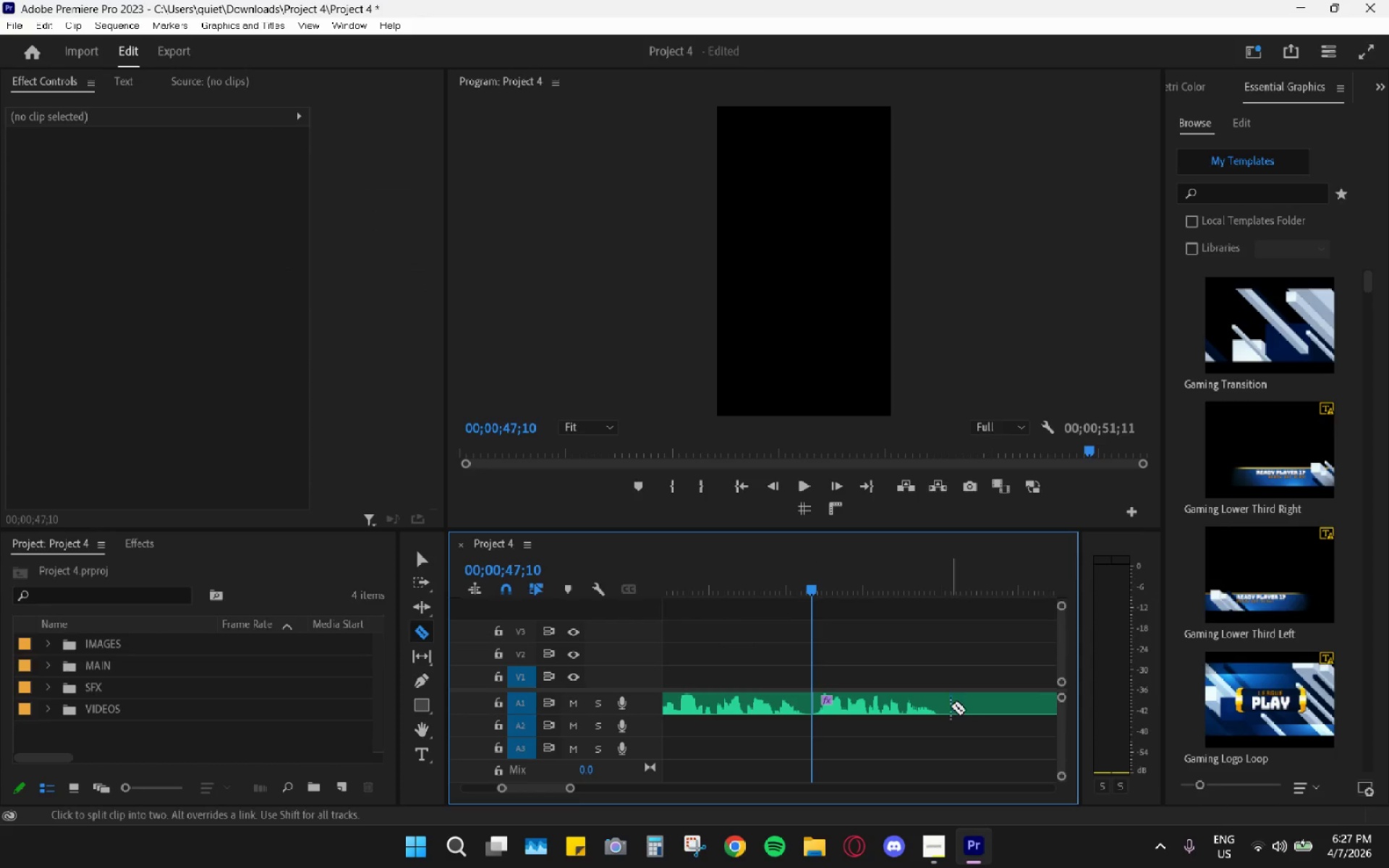 
left_click([948, 705])
 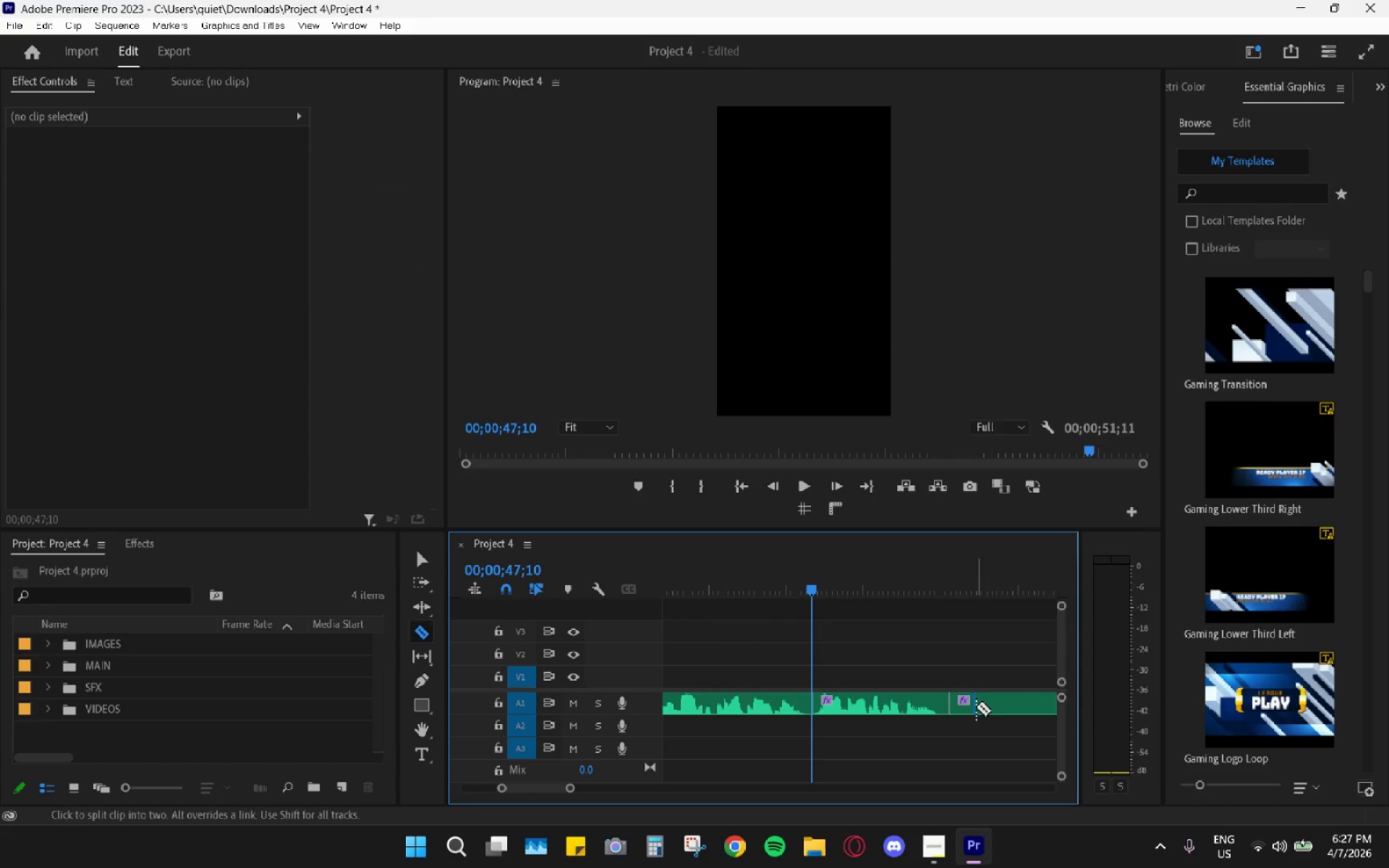 
type(vh)
 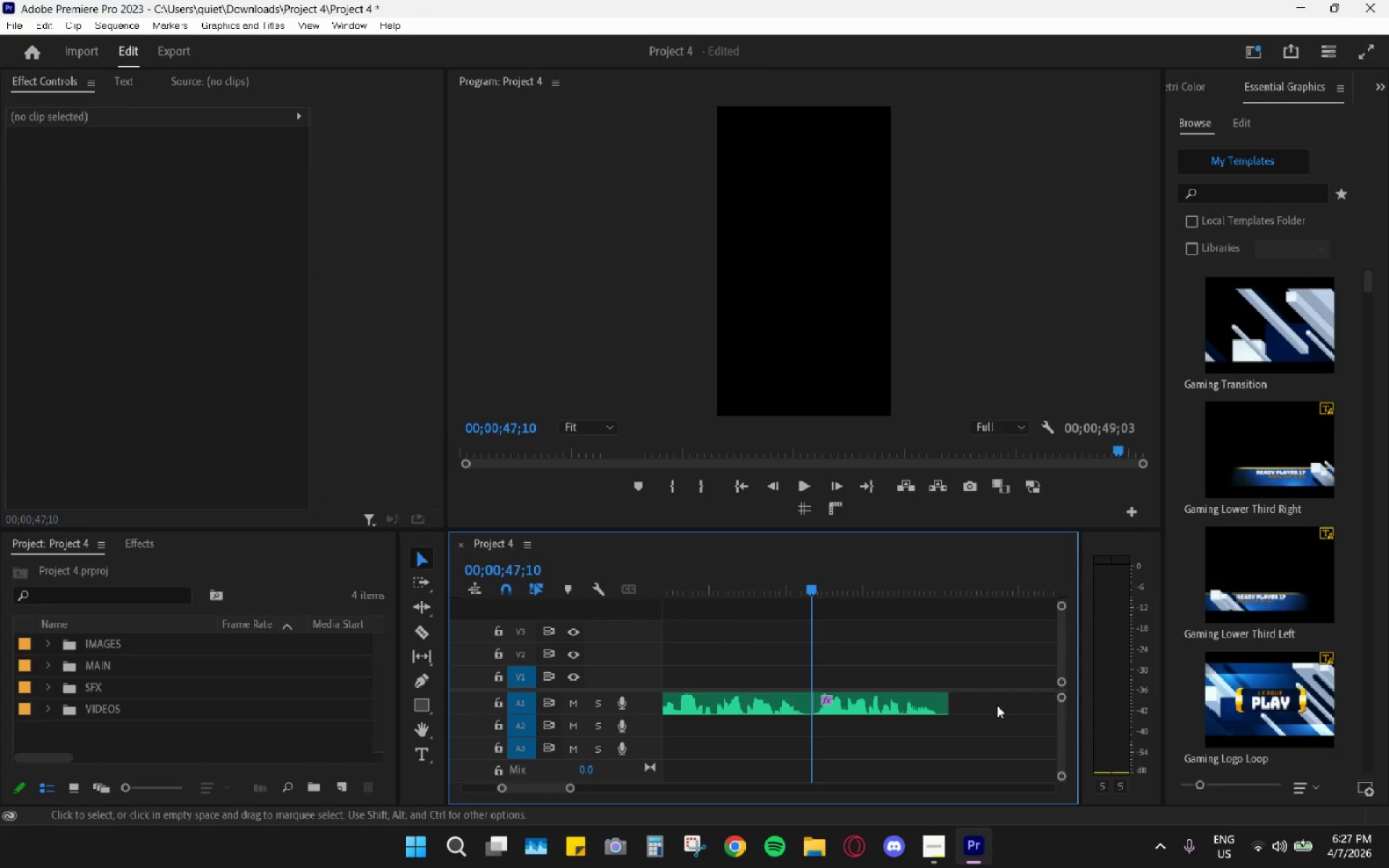 
left_click([997, 705])
 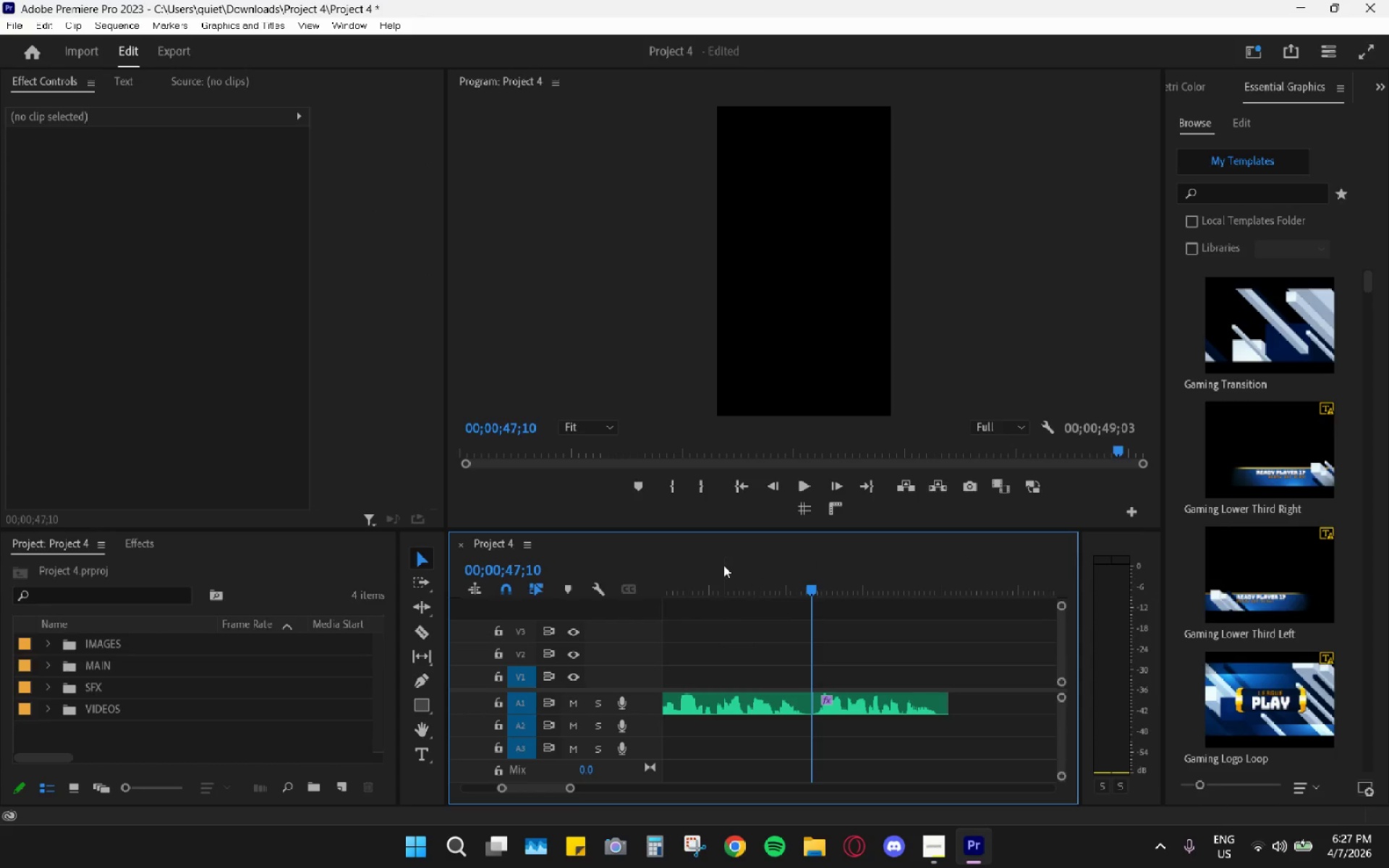 
left_click([715, 561])
 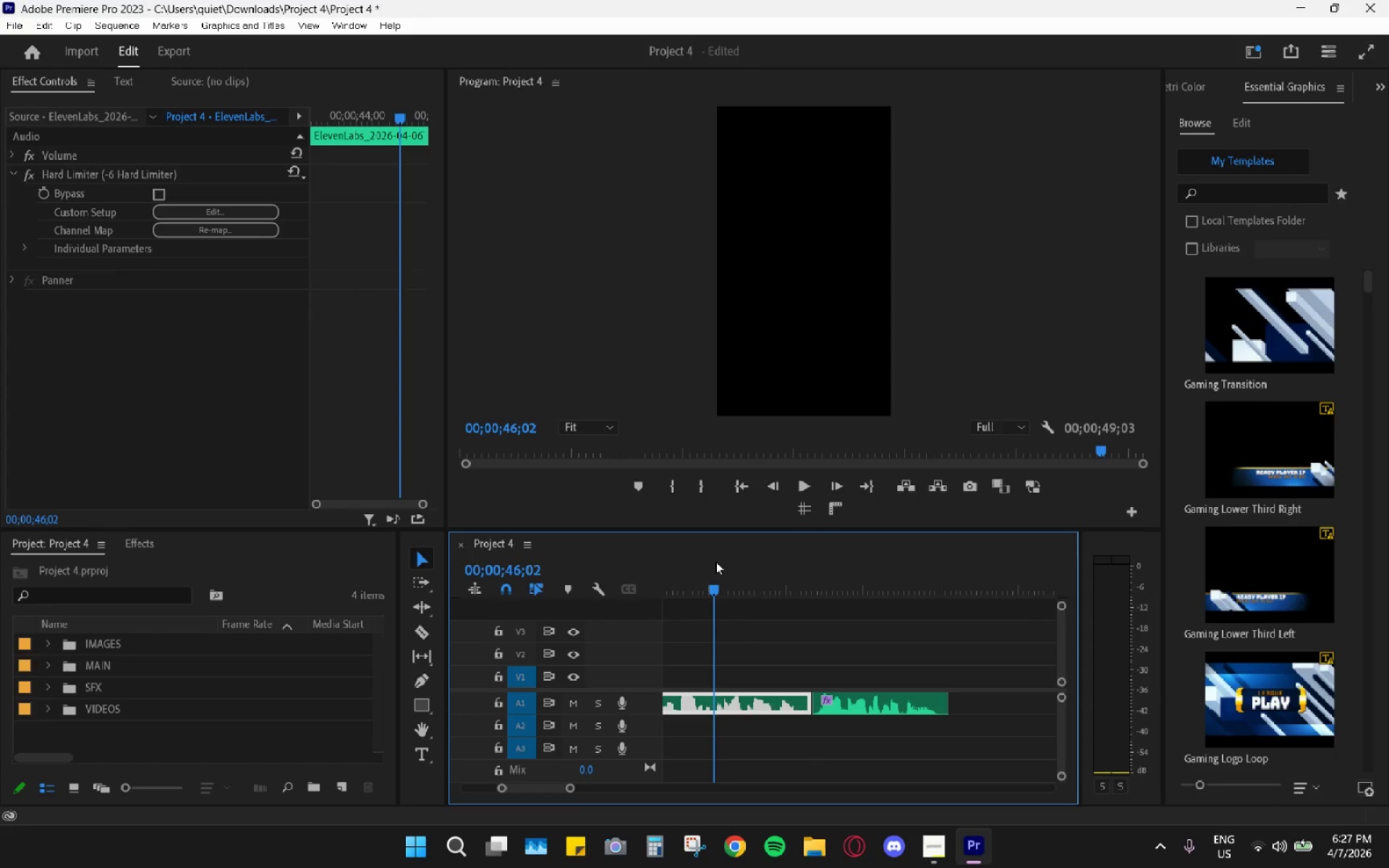 
key(Space)
 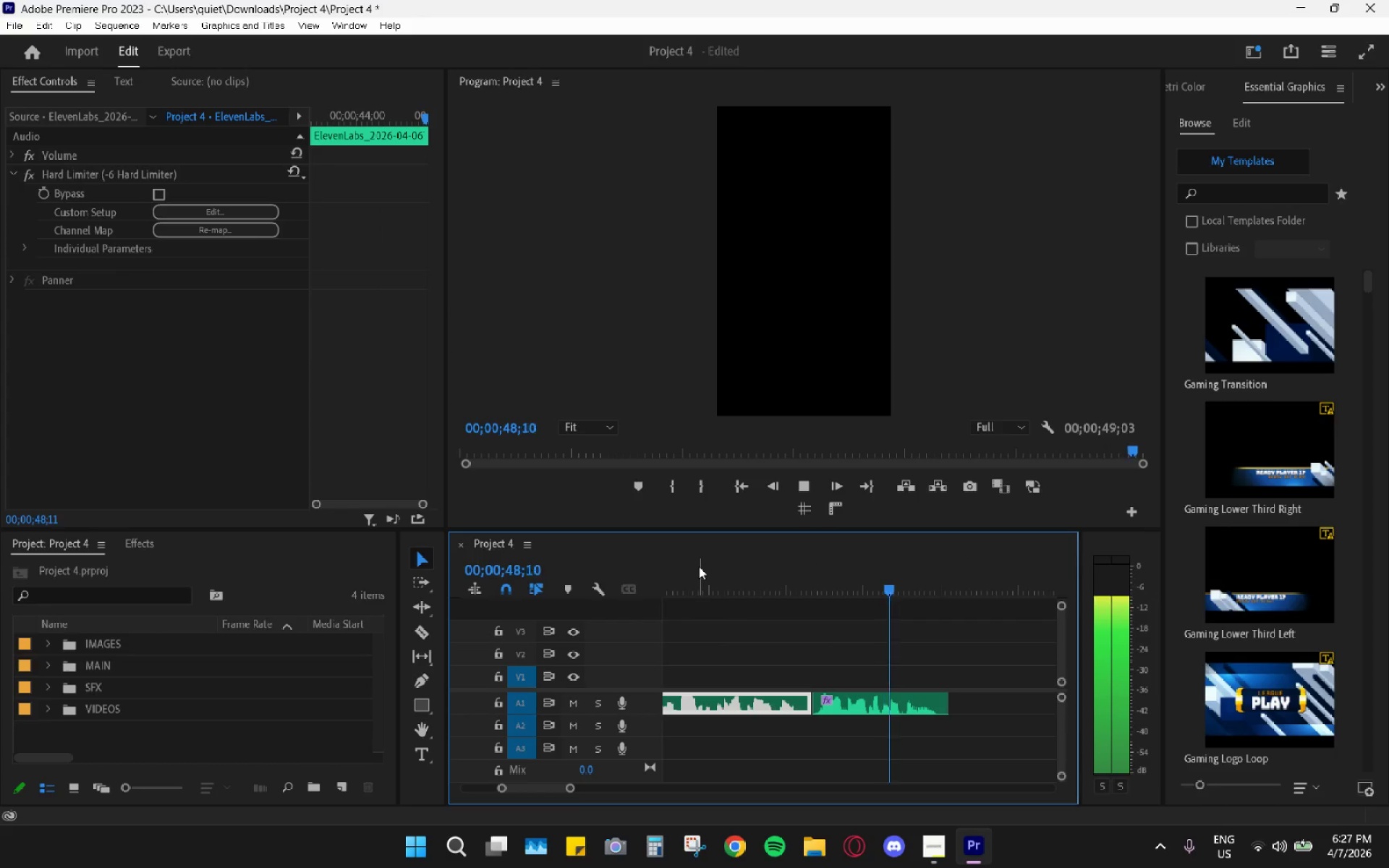 
key(Space)